 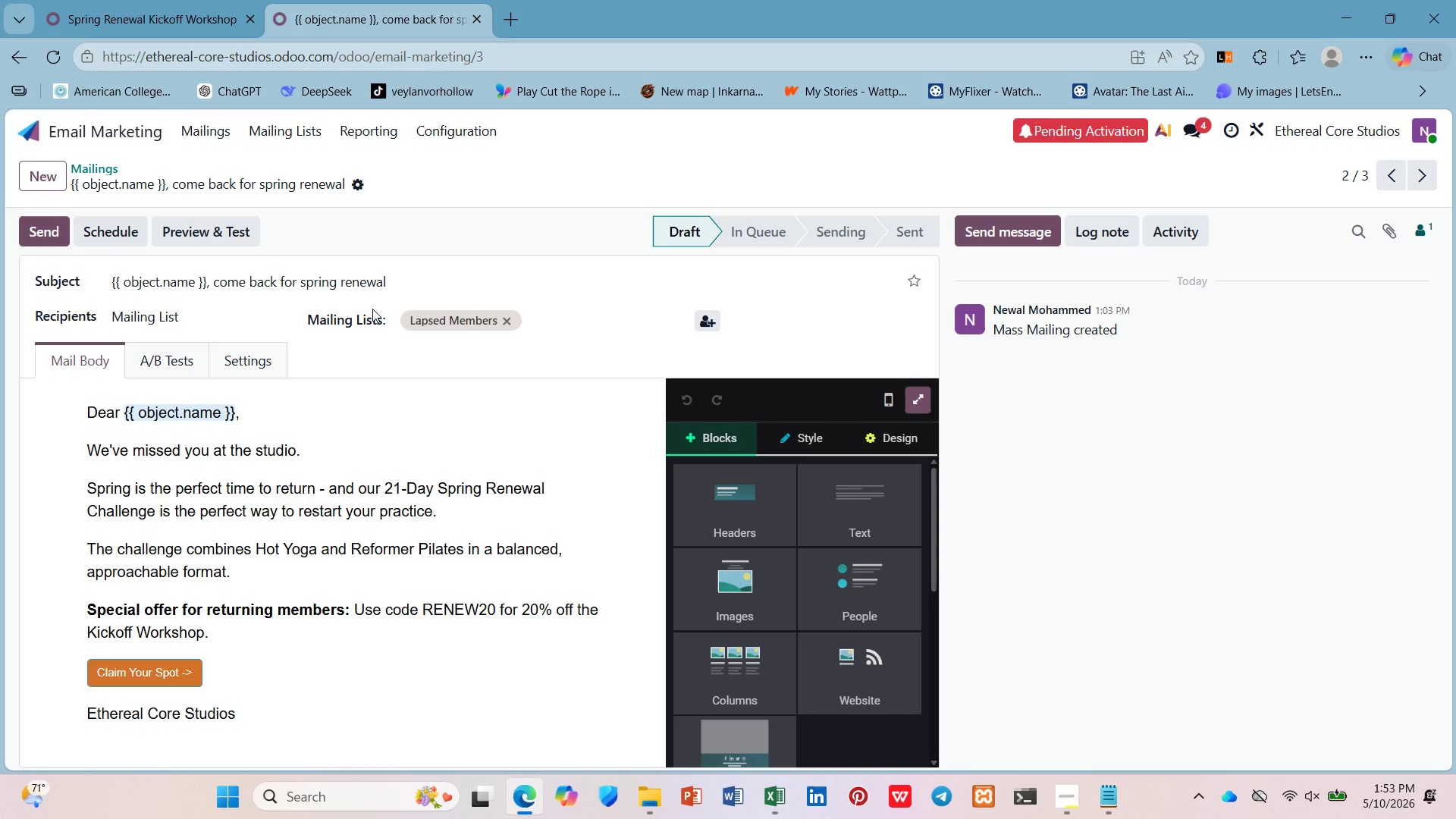 
key(PrintScreen)
 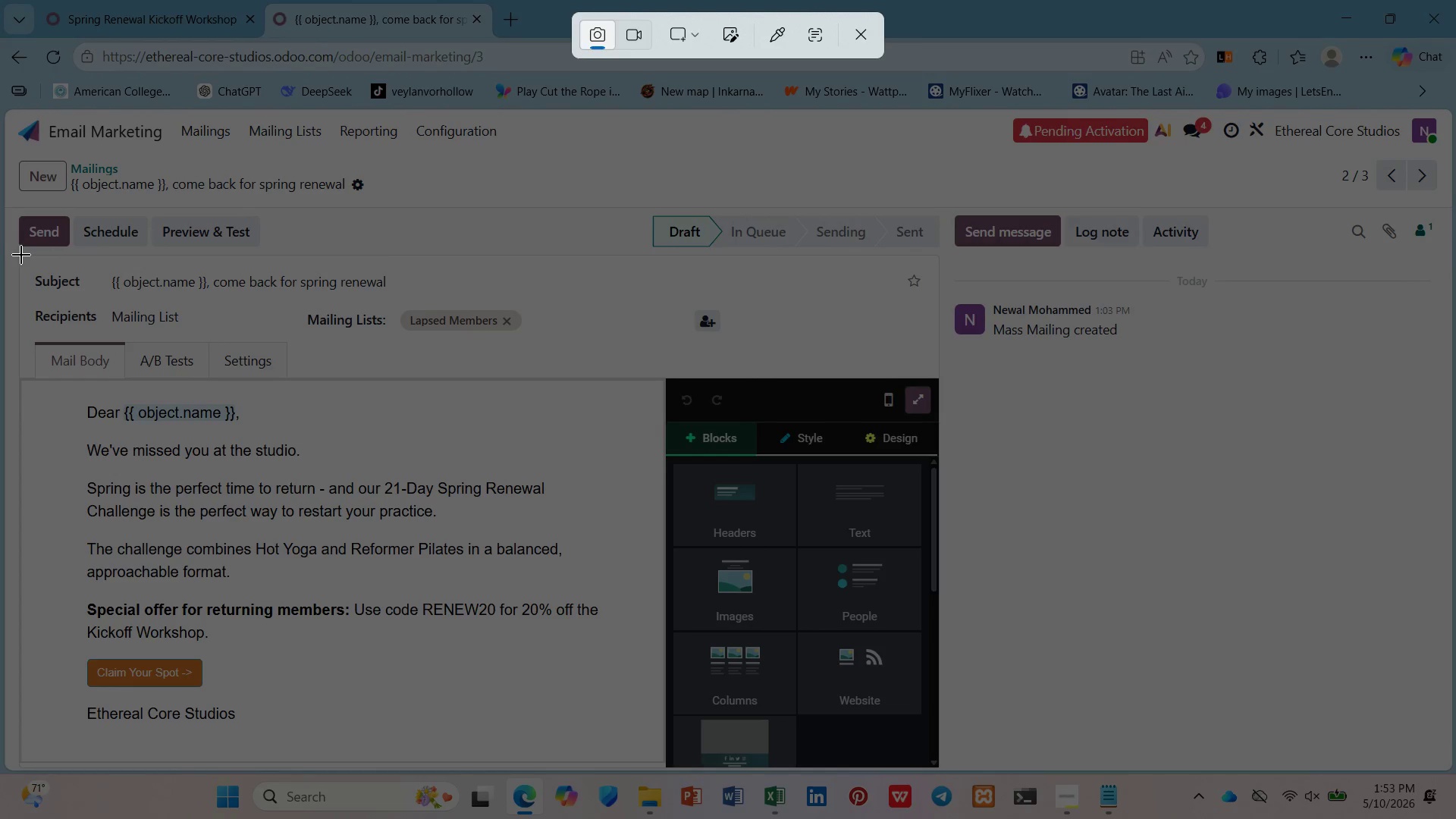 
left_click_drag(start_coordinate=[20, 255], to_coordinate=[663, 758])
 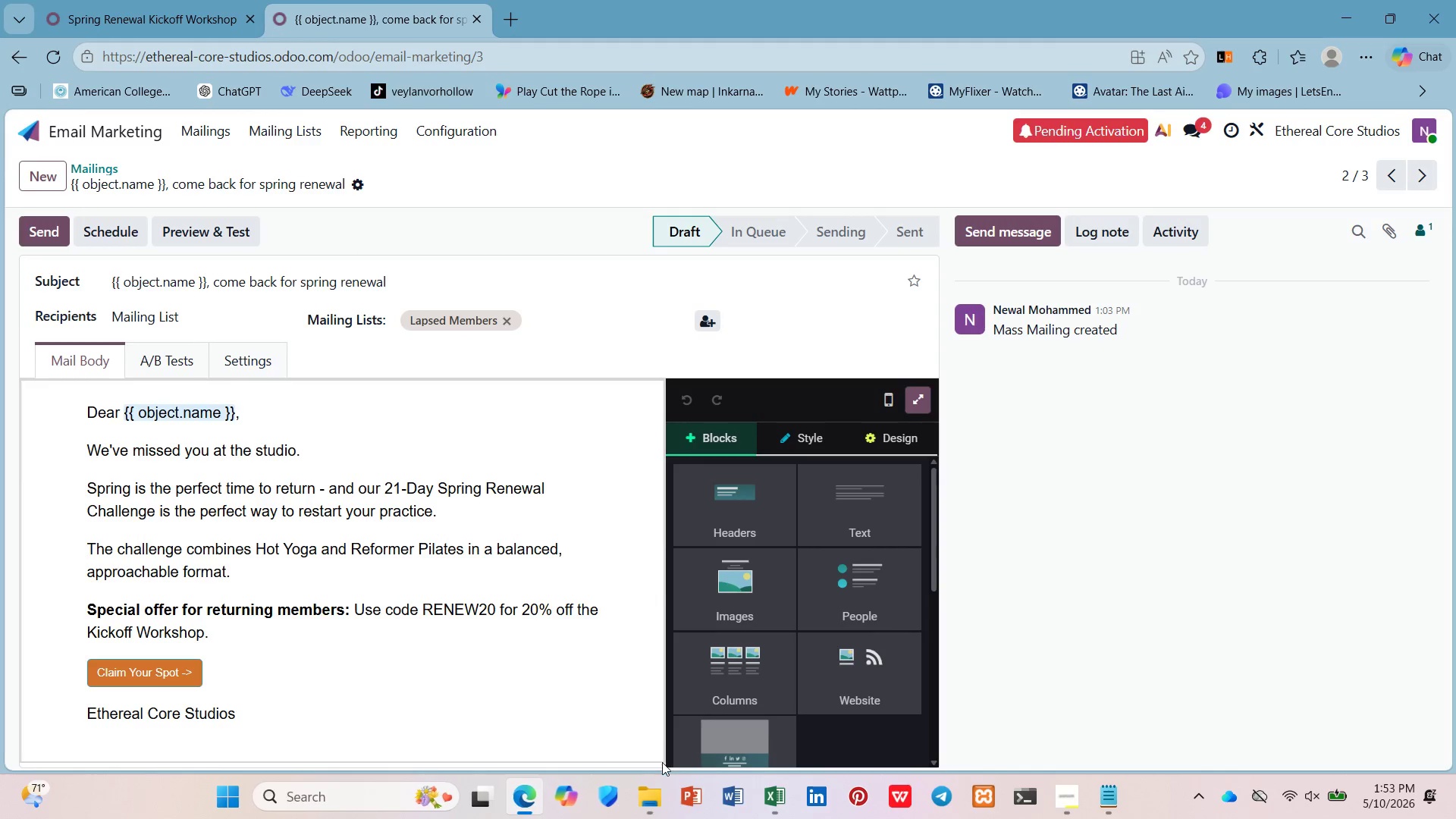 
left_click([657, 782])
 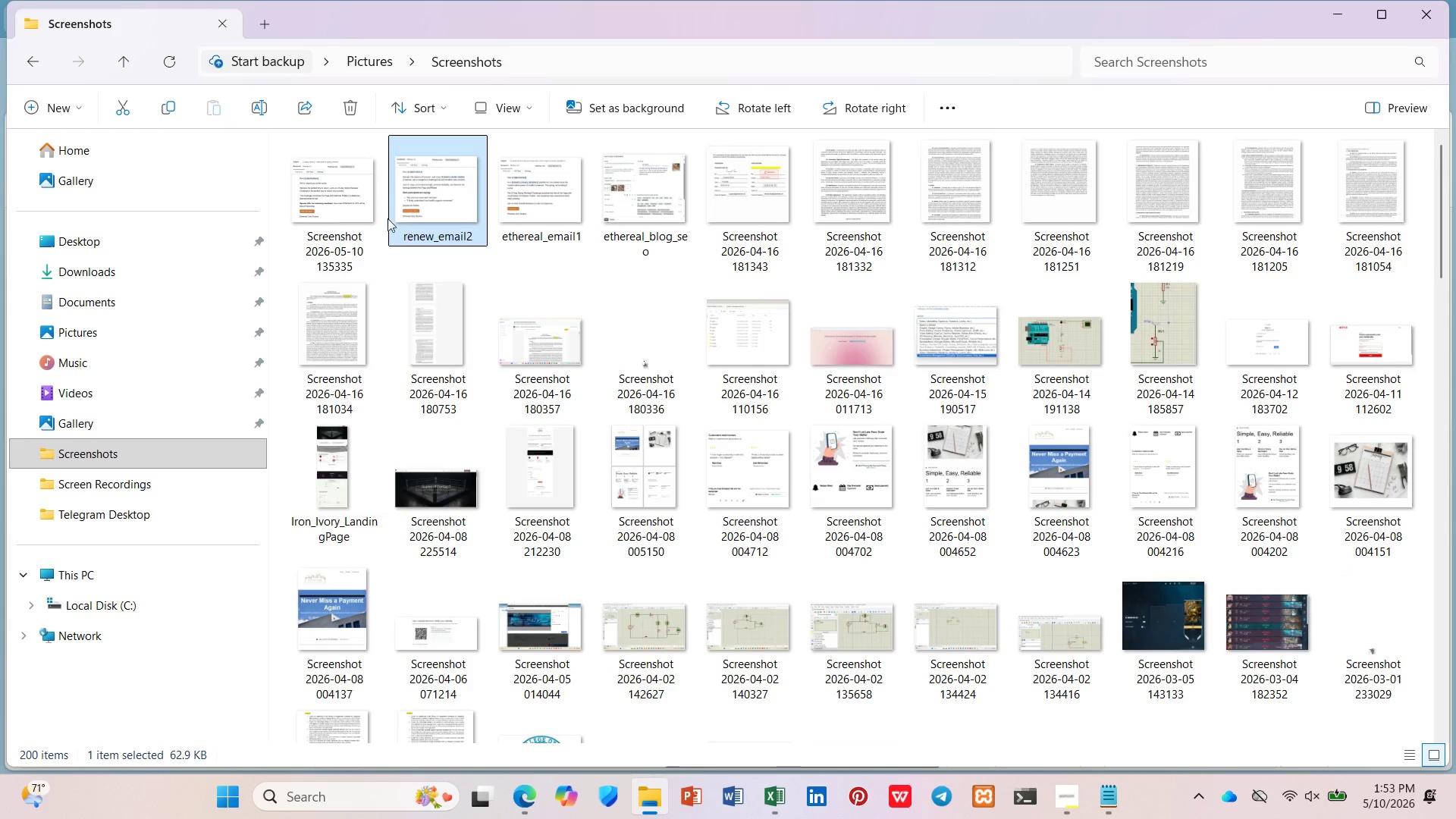 
right_click([364, 212])
 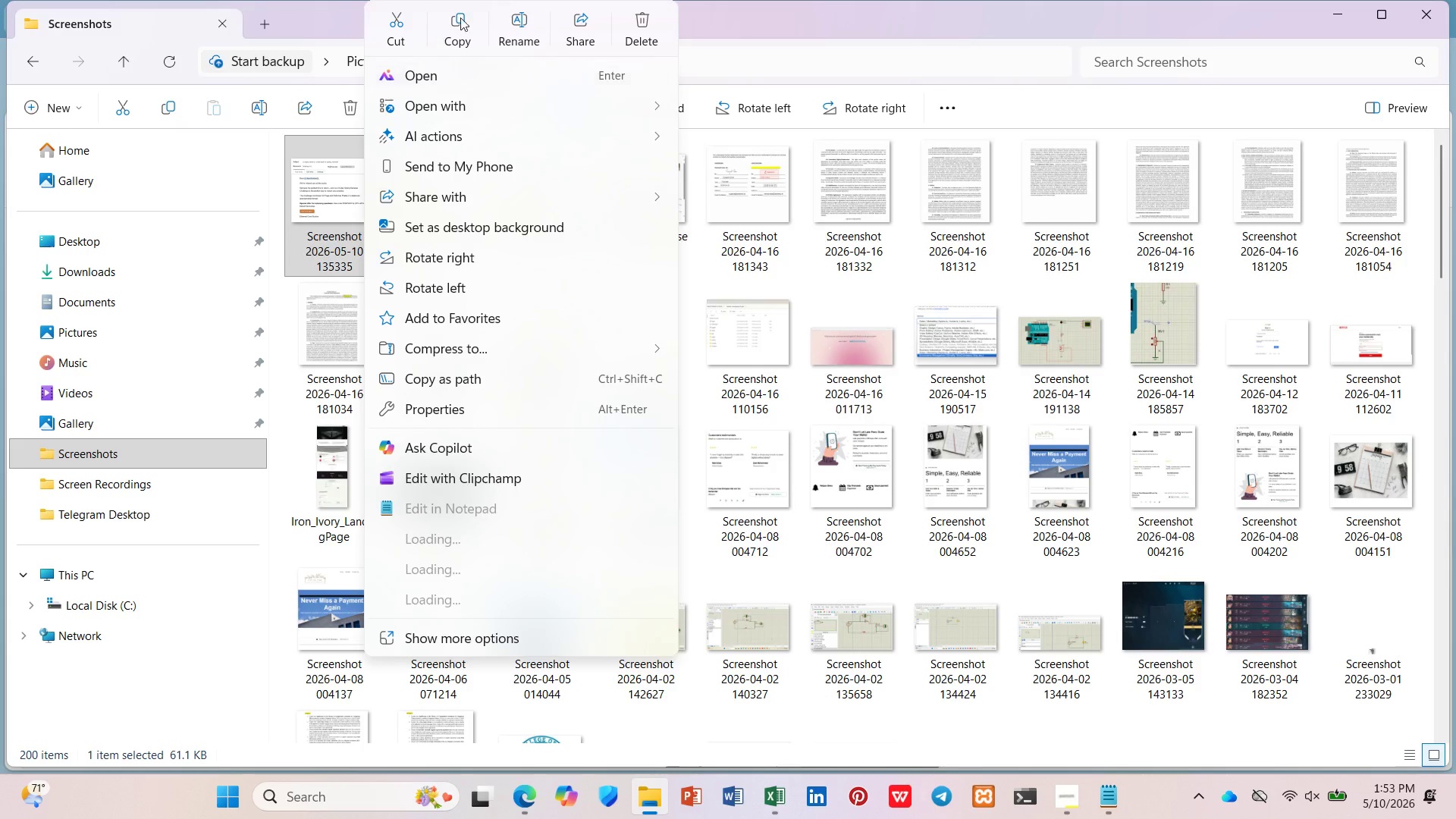 
left_click([520, 16])
 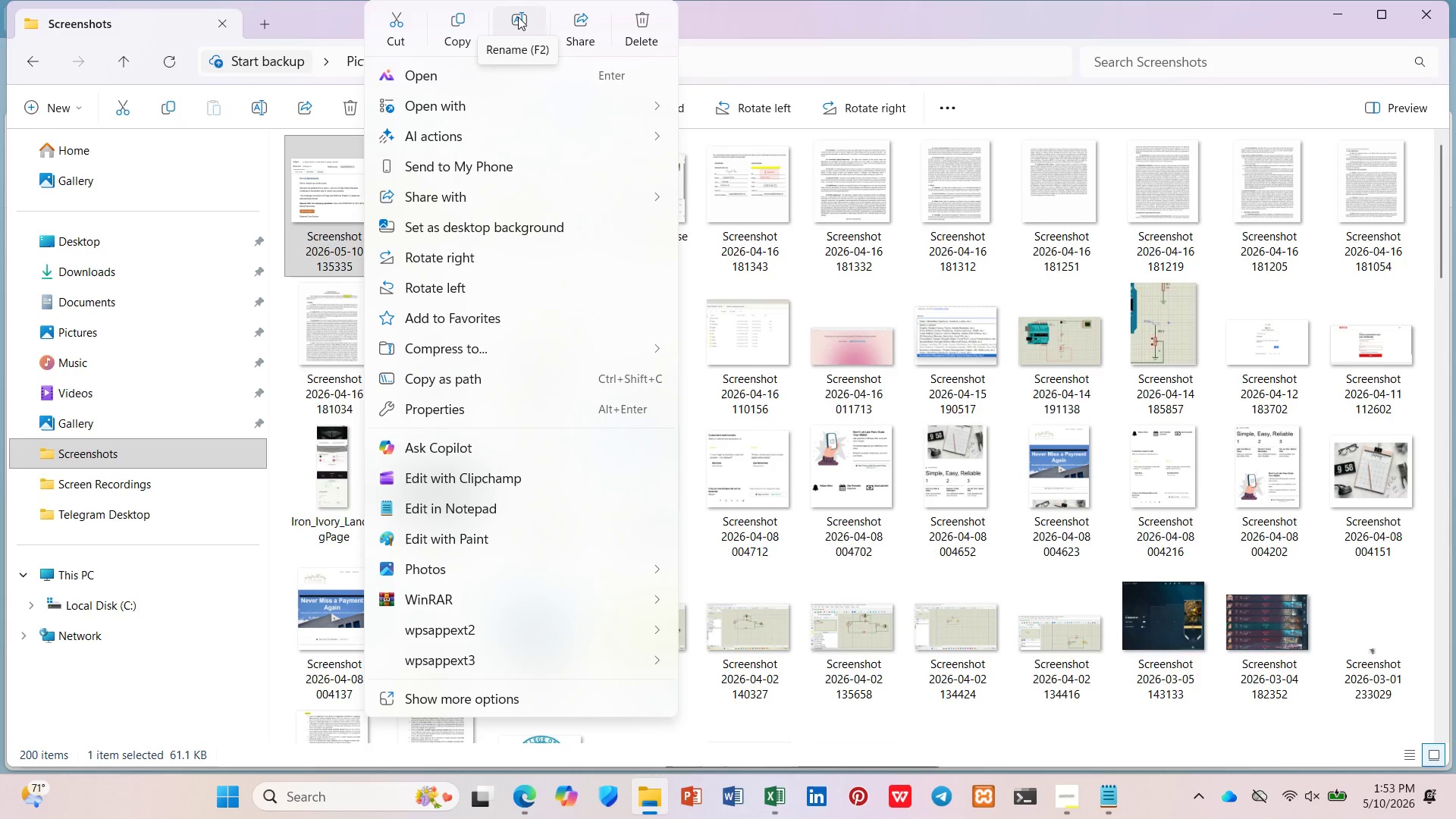 
left_click([516, 17])
 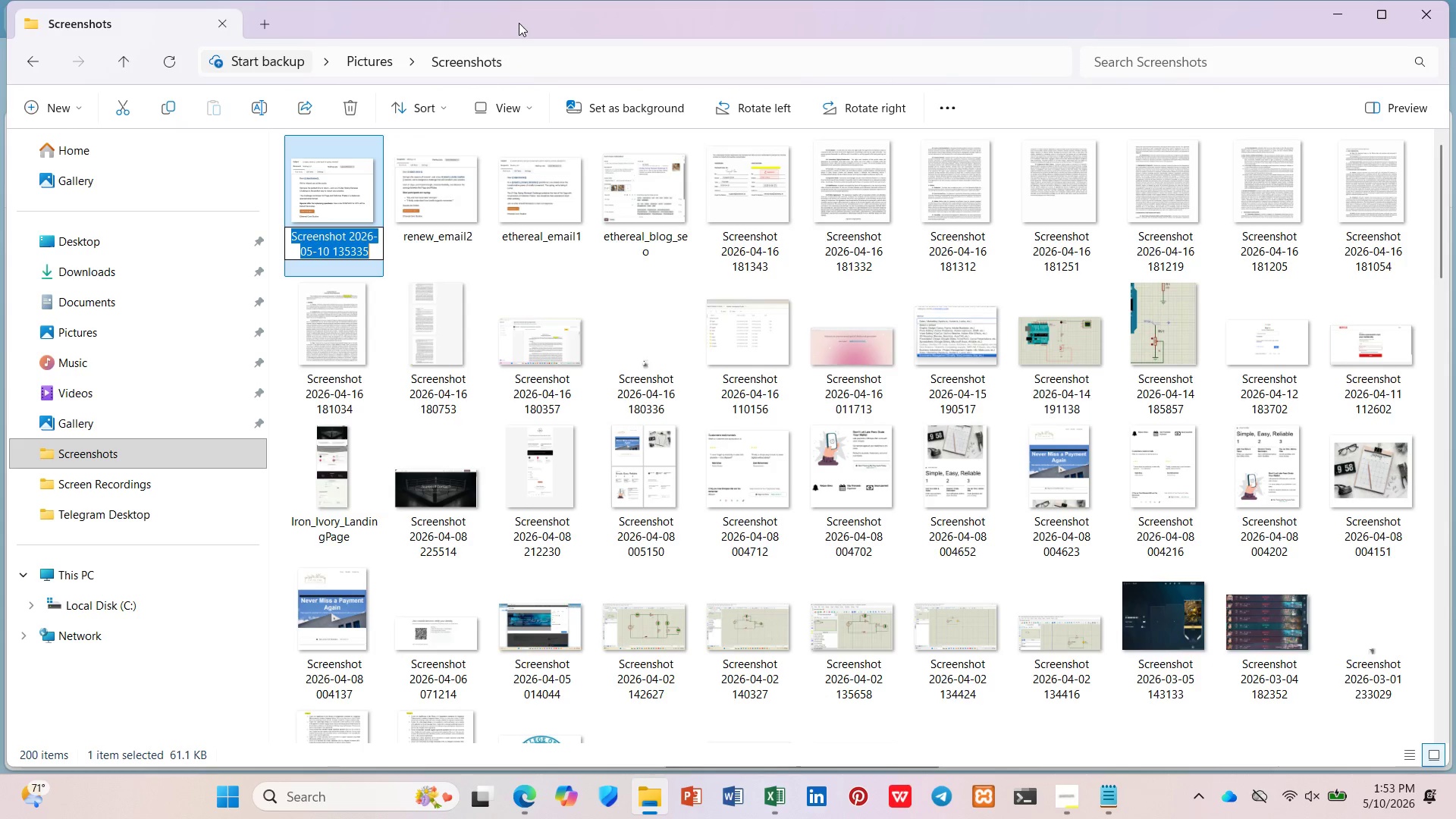 
type(ethereal_emal)
key(Backspace)
type(il3)
 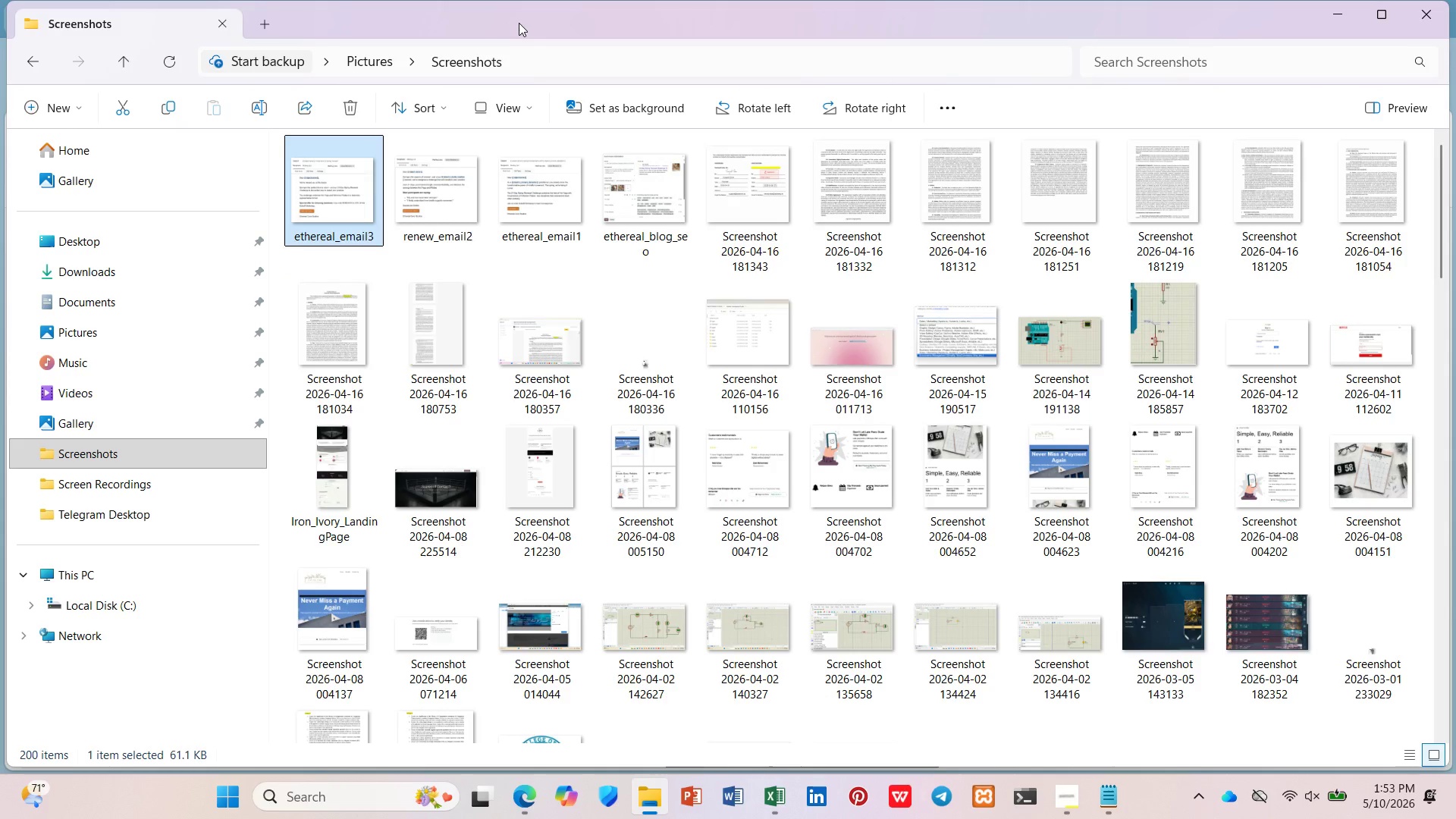 
 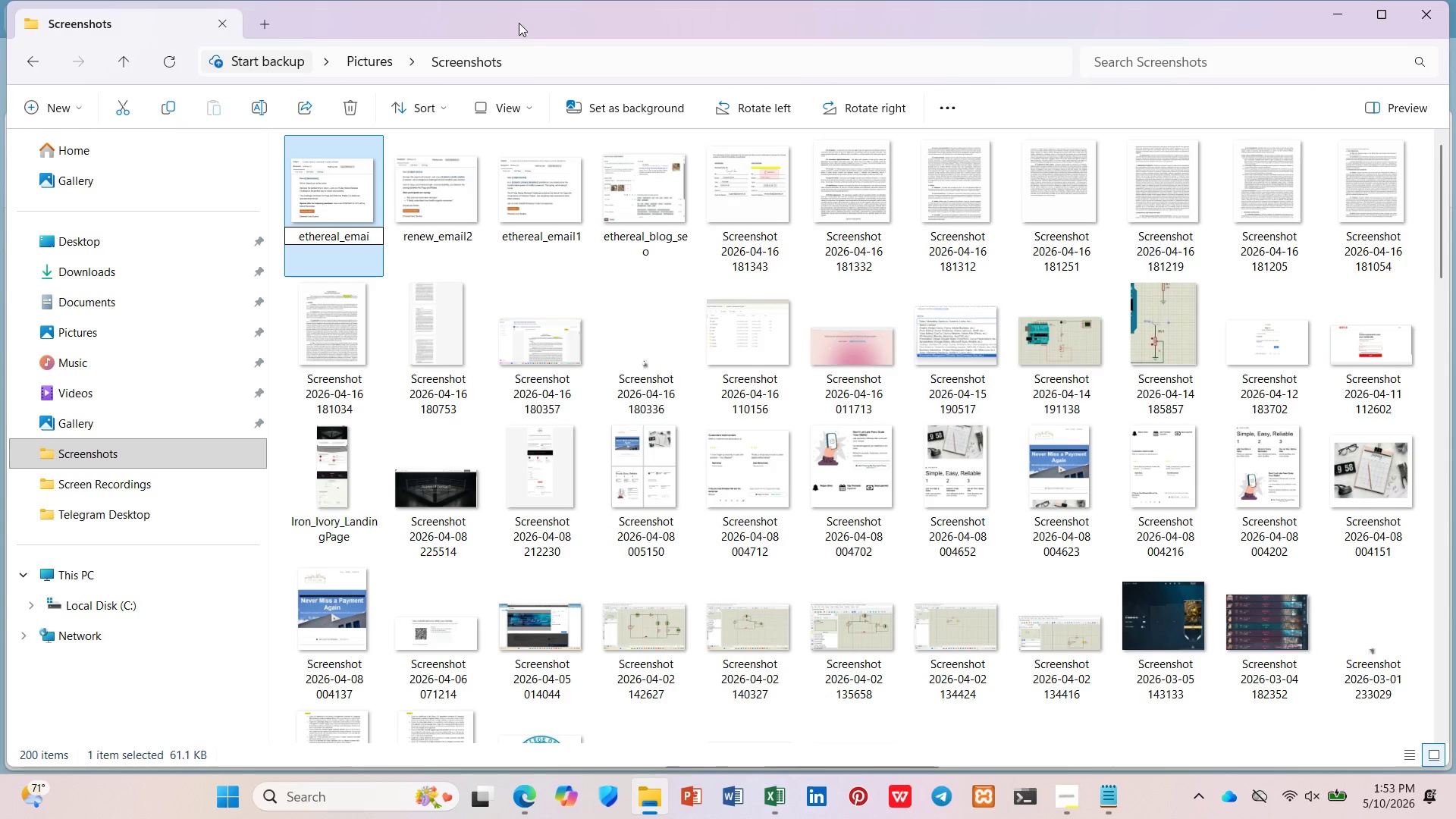 
key(Enter)
 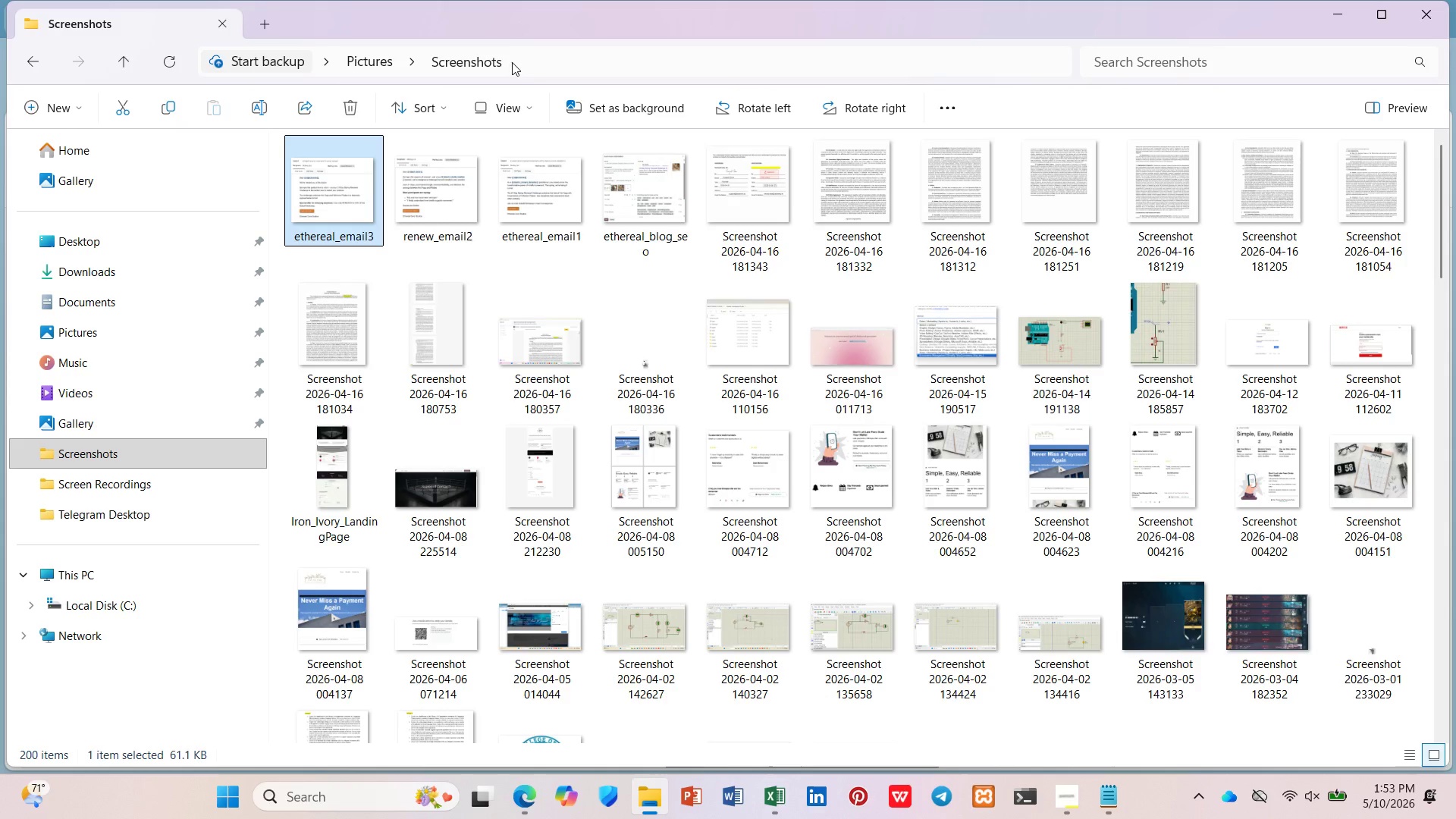 
right_click([482, 178])
 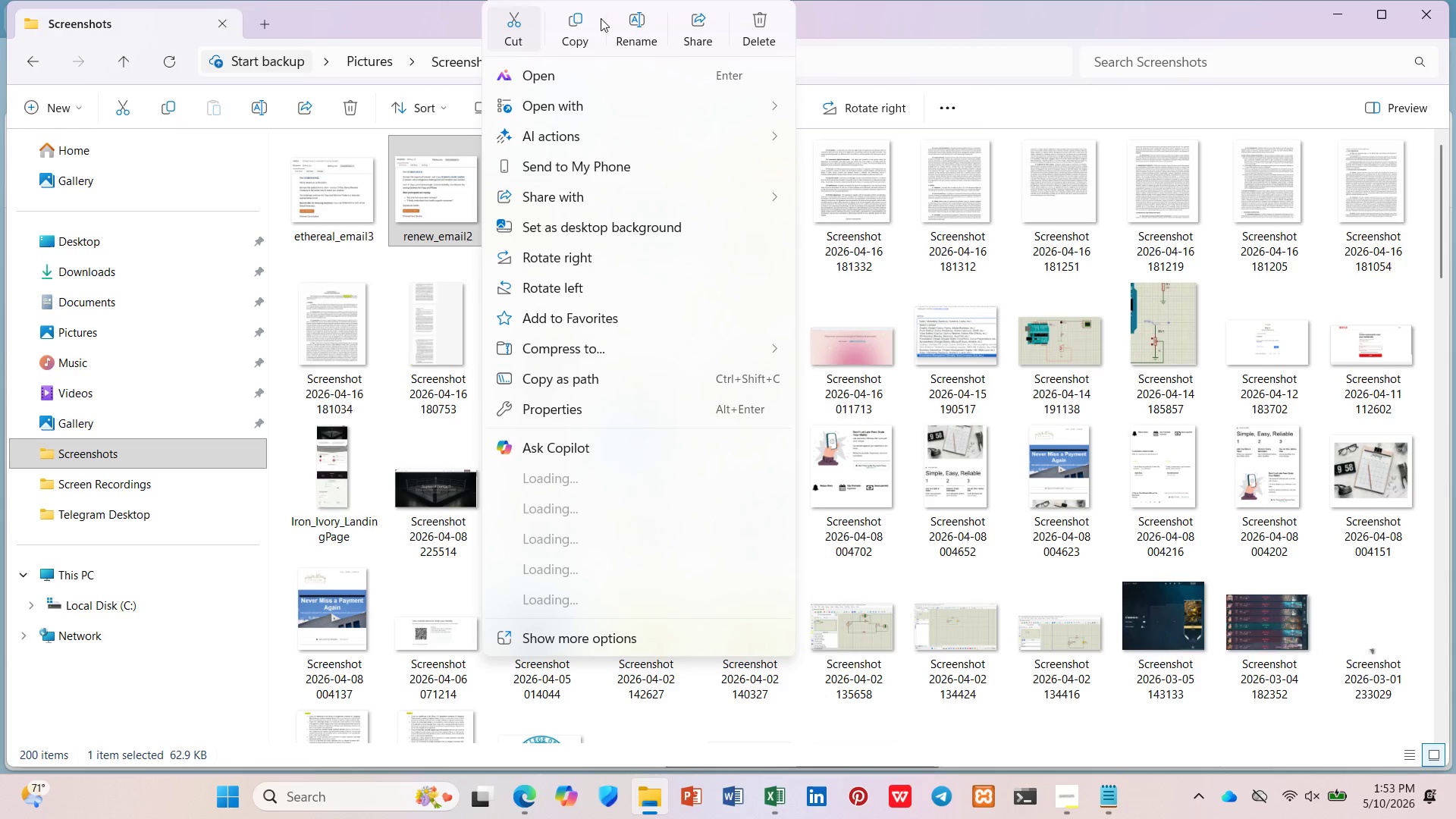 
left_click([626, 19])
 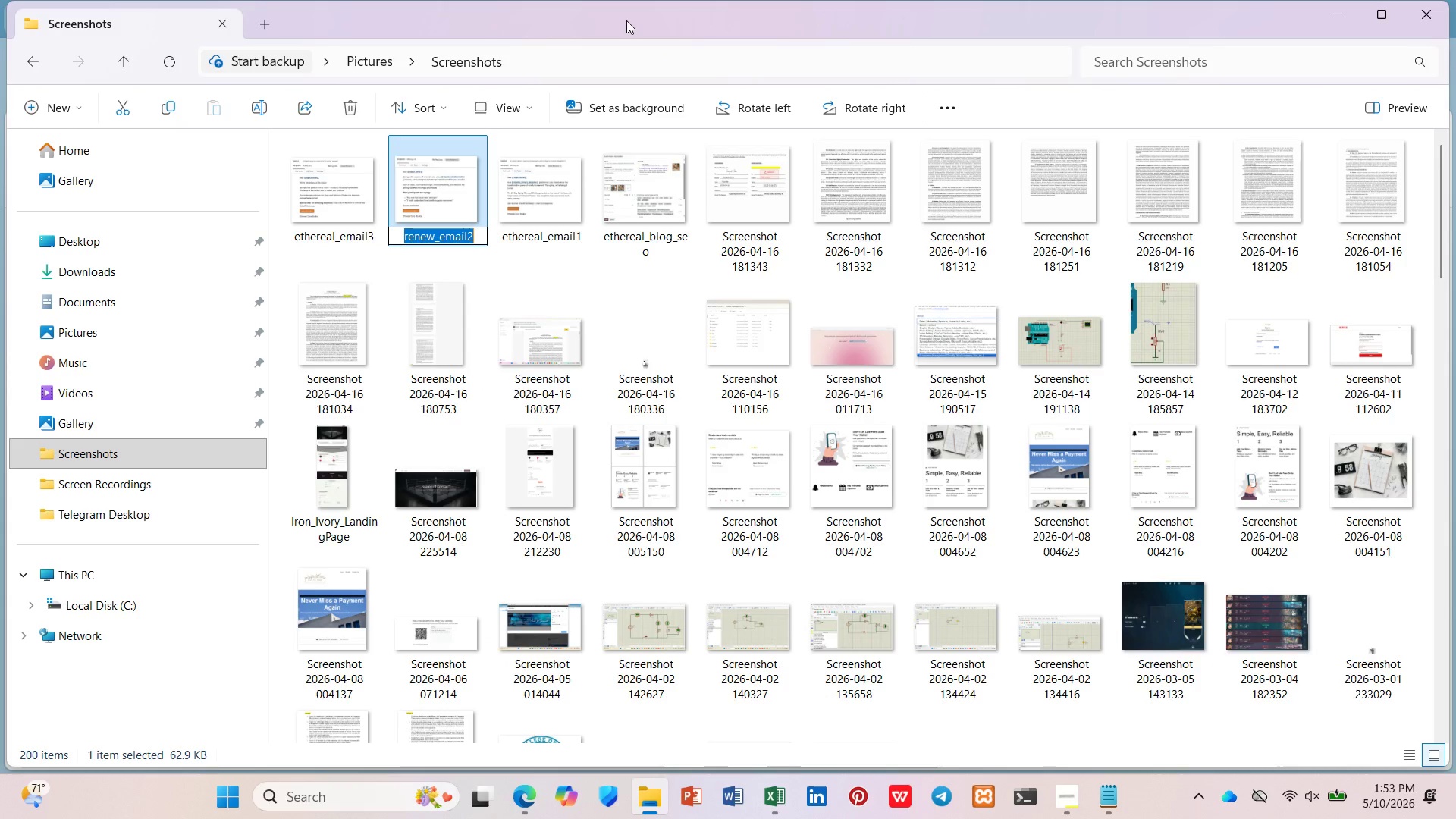 
key(ArrowUp)
 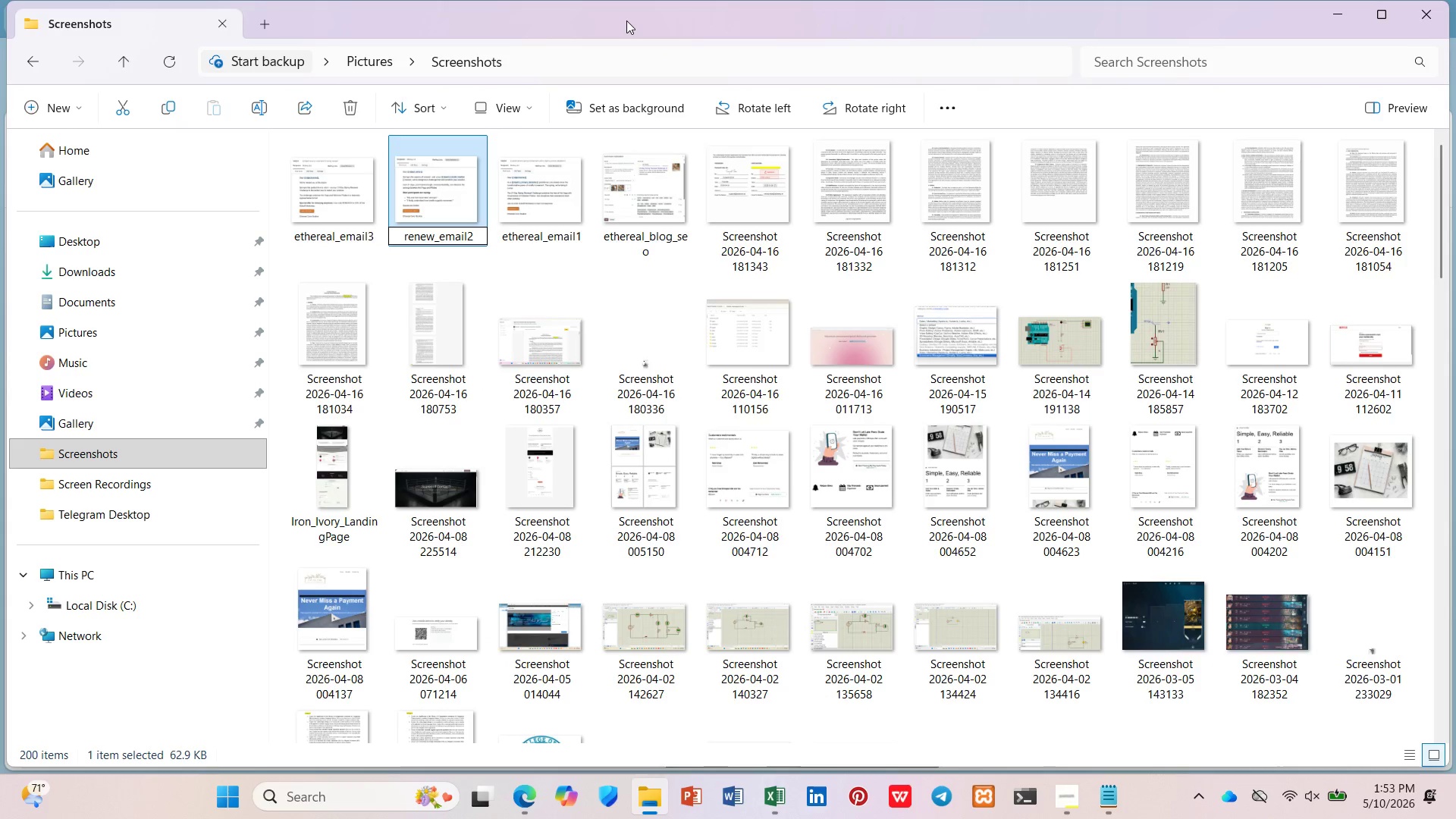 
key(ArrowUp)
 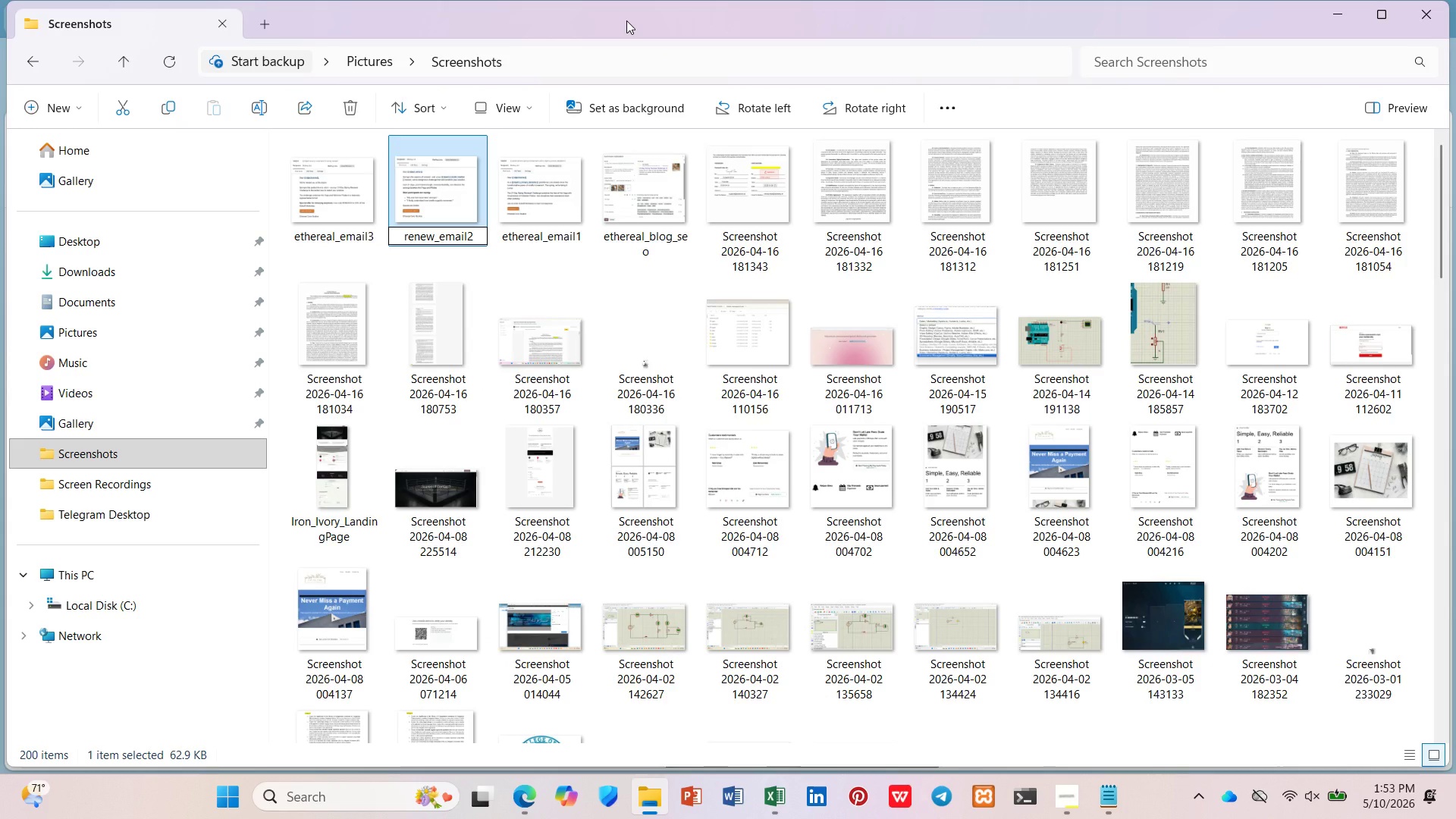 
key(ArrowLeft)
 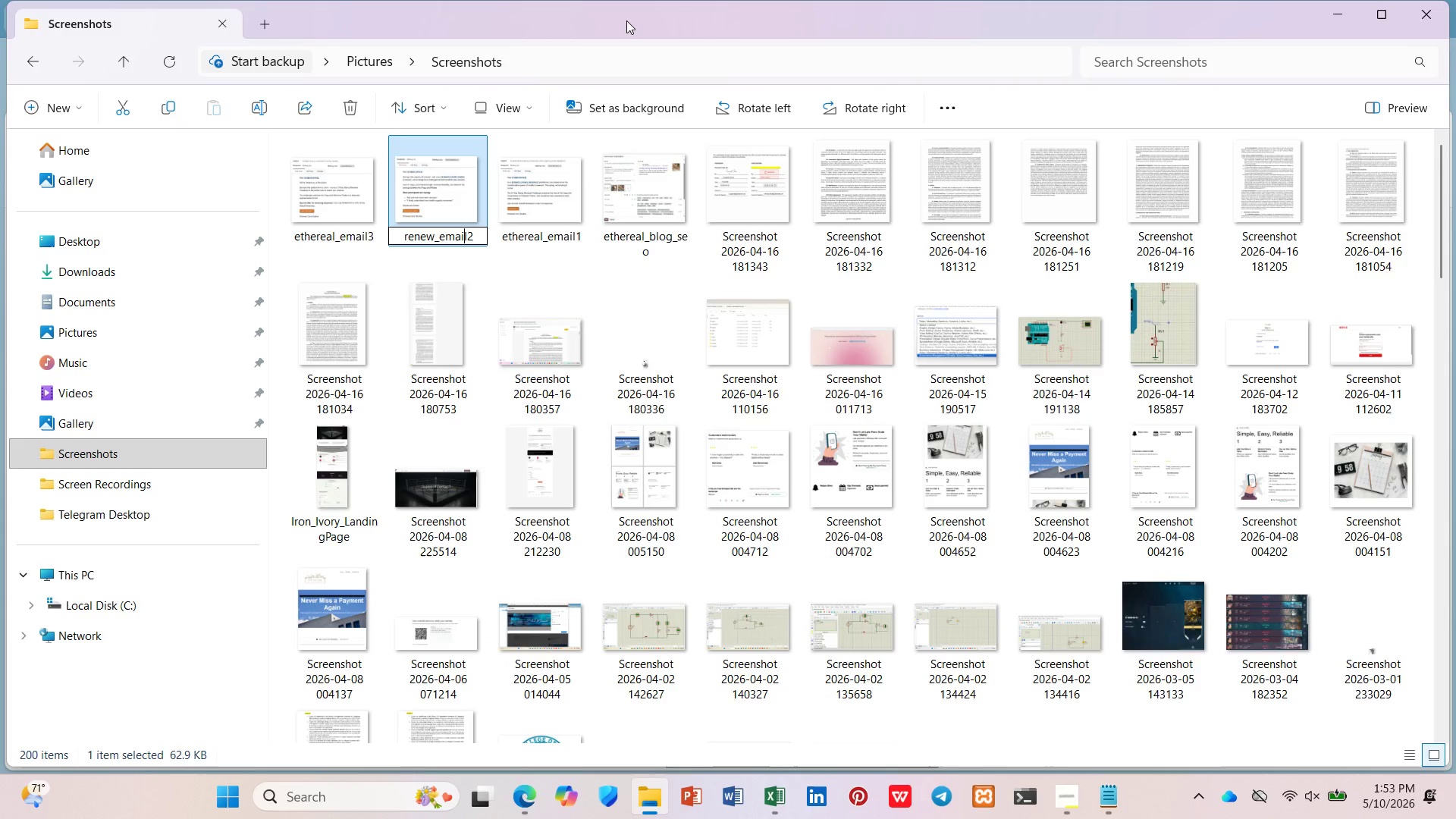 
key(ArrowLeft)
 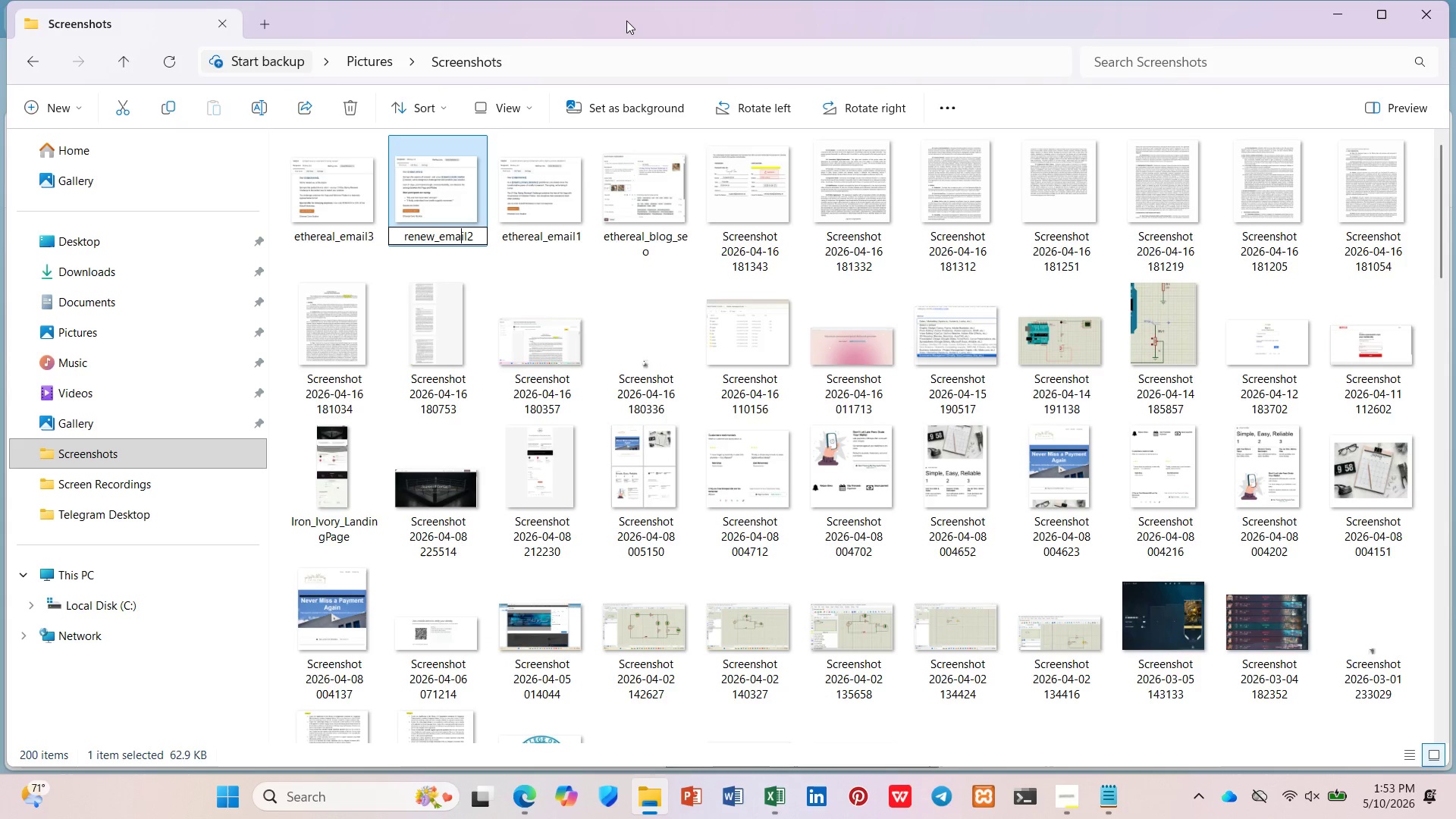 
key(ArrowLeft)
 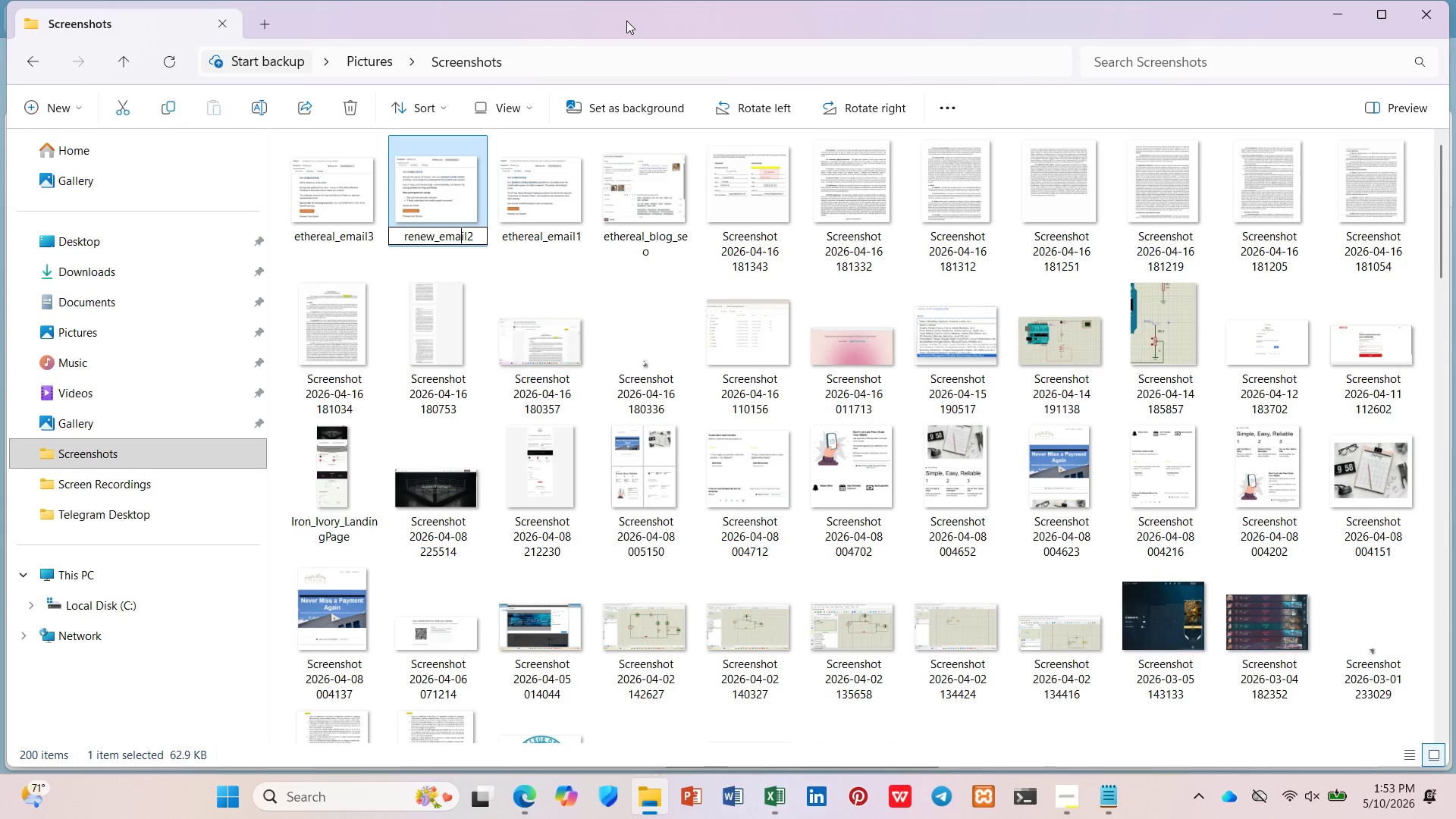 
key(ArrowLeft)
 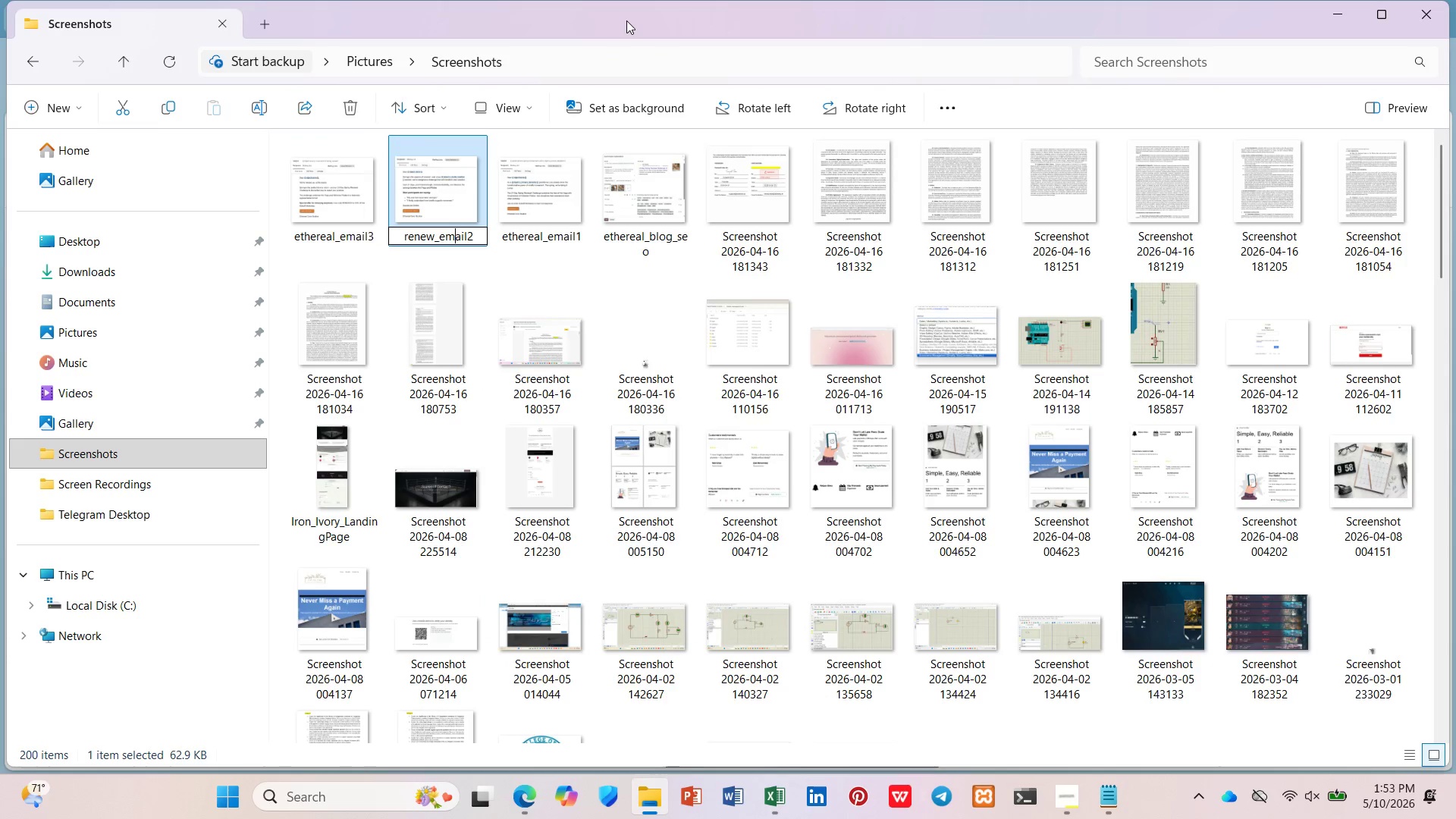 
key(ArrowLeft)
 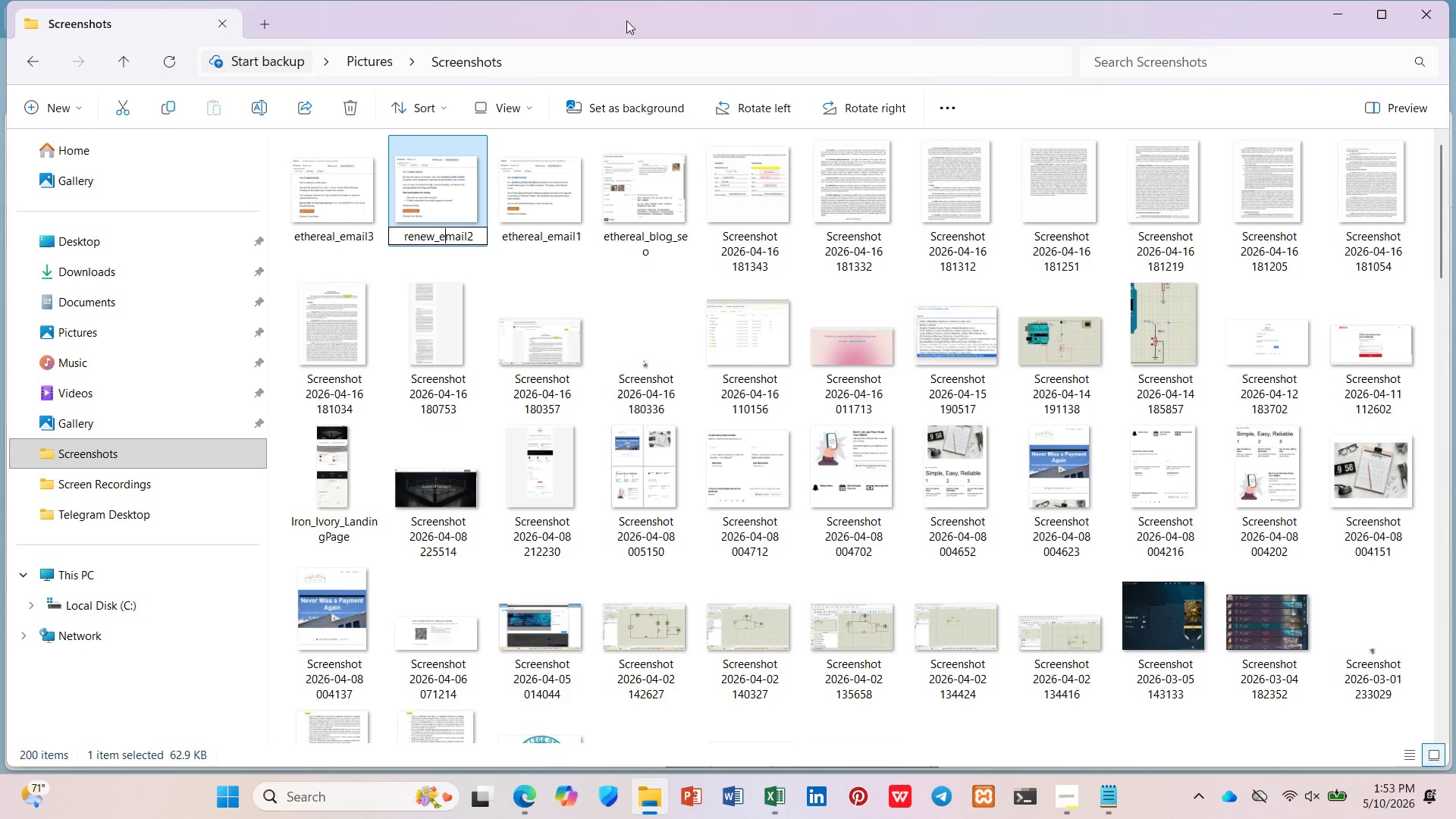 
key(ArrowLeft)
 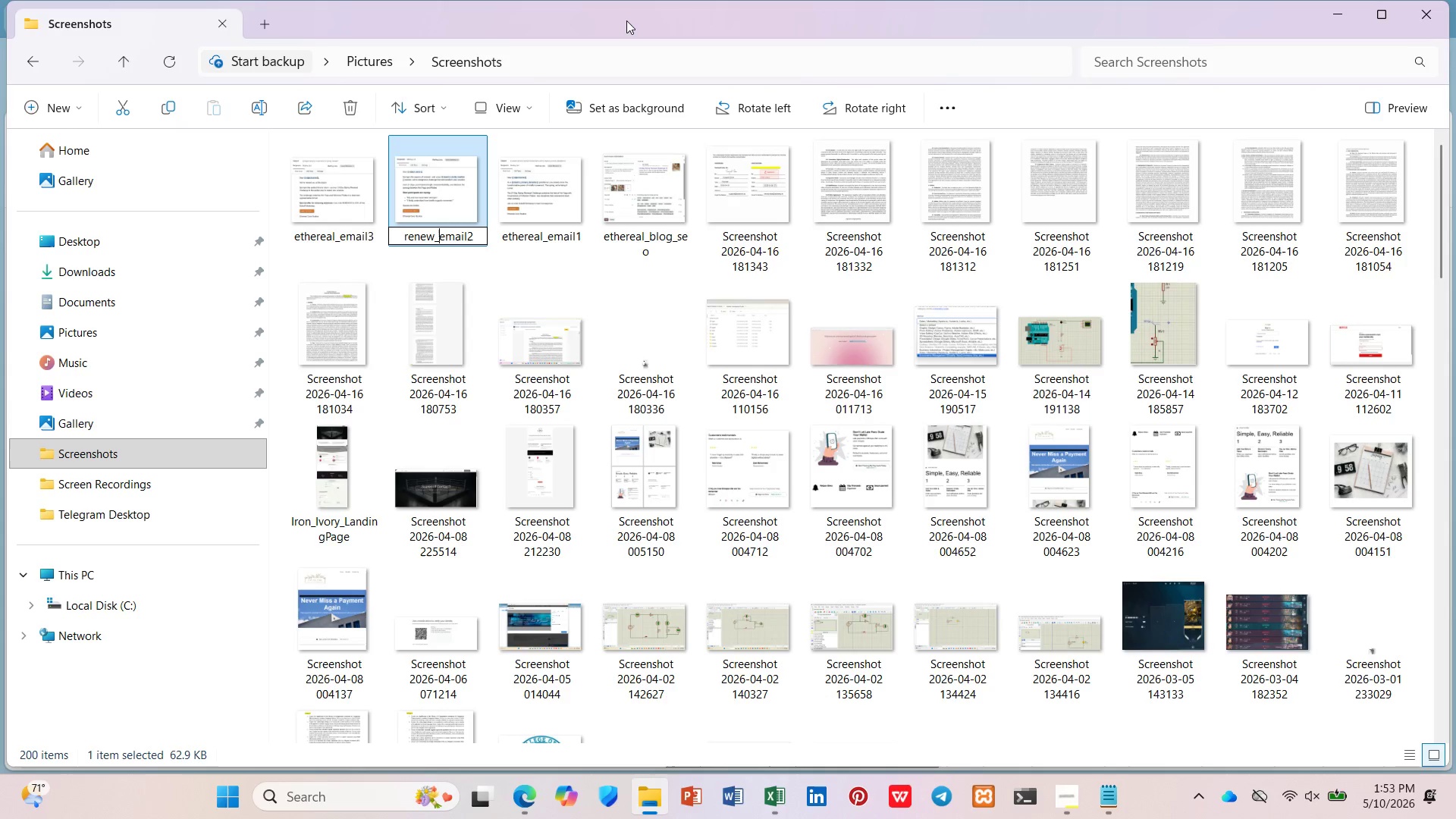 
key(ArrowLeft)
 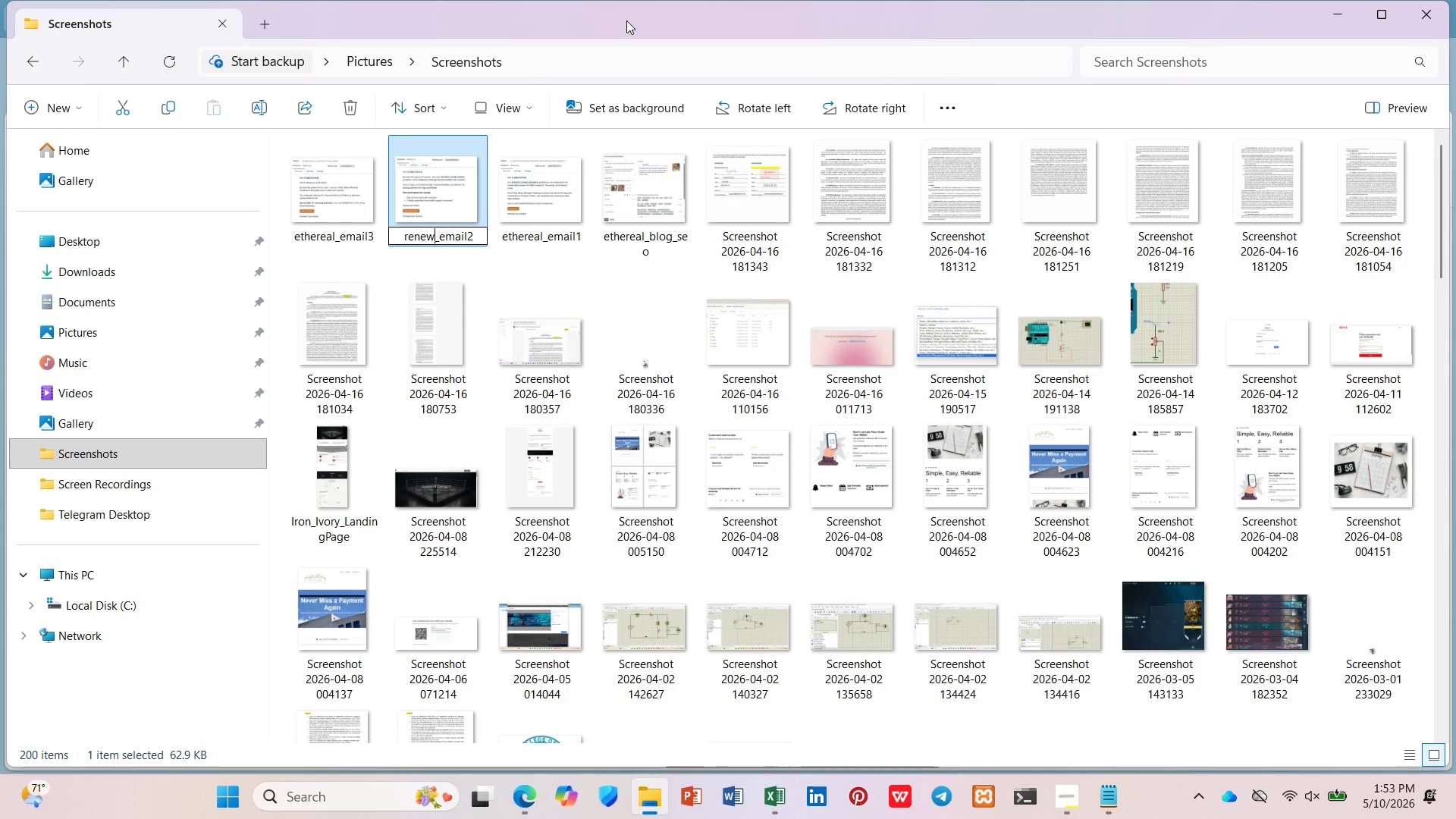 
key(Backspace)
 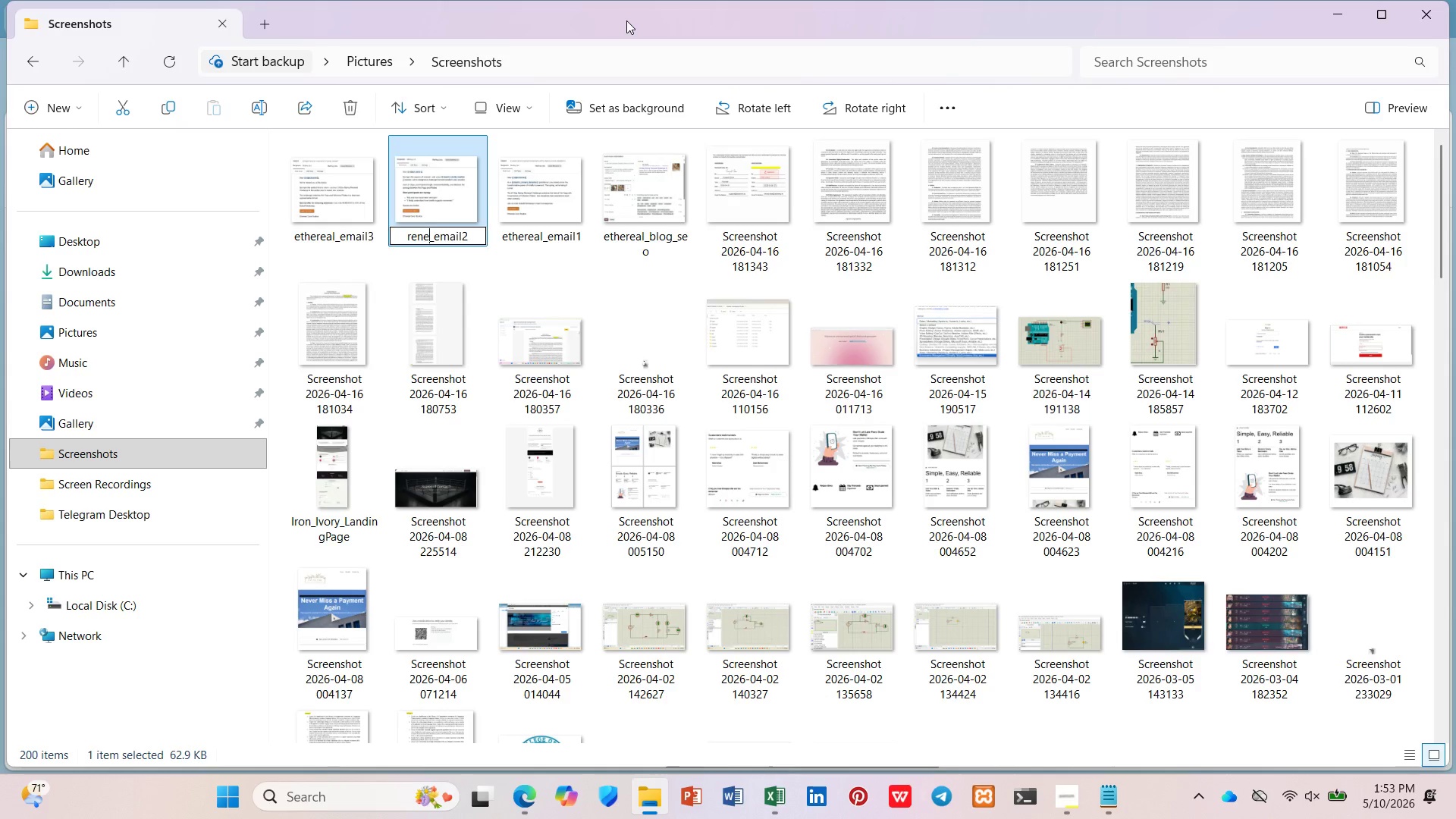 
key(Backspace)
 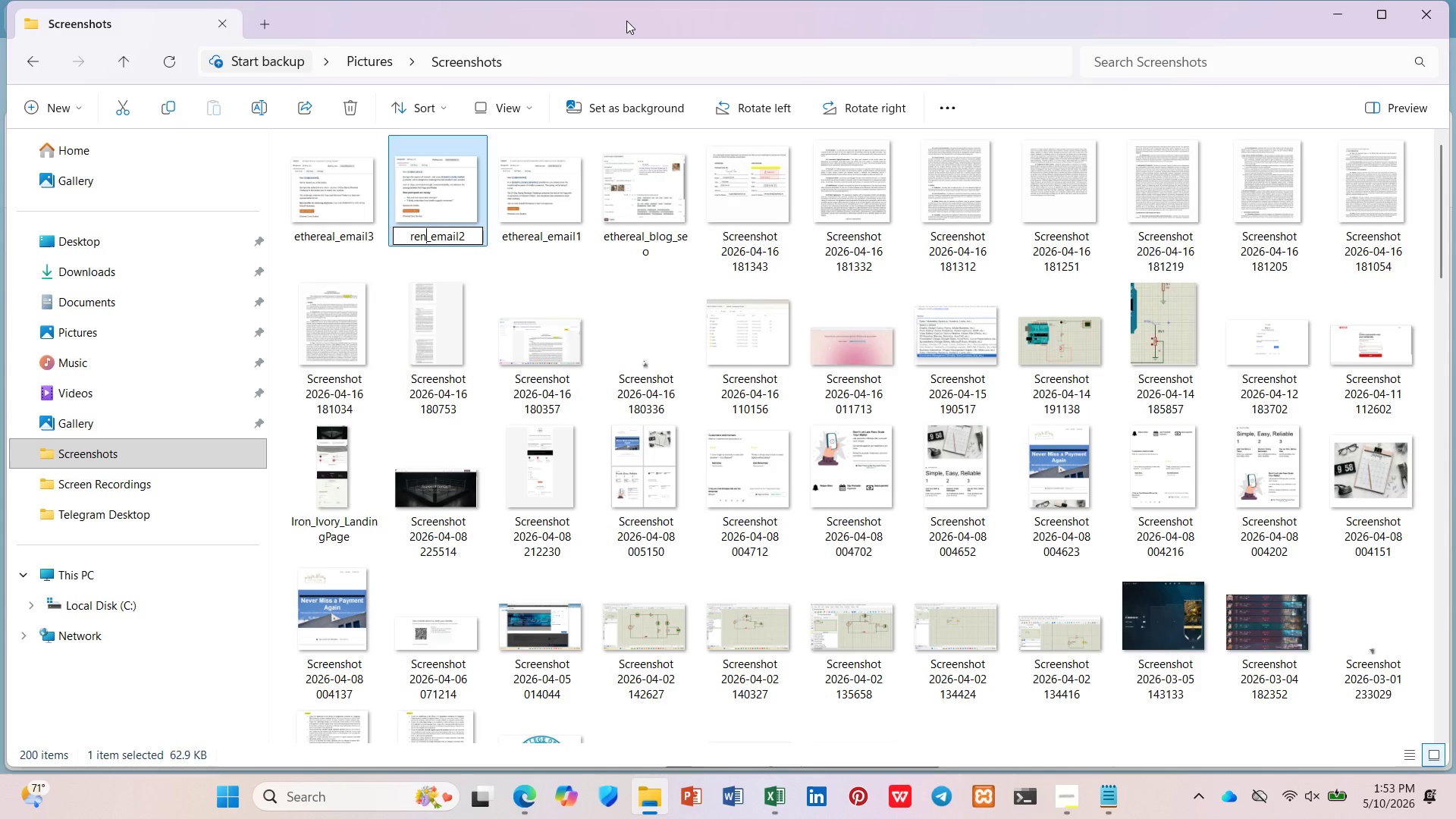 
key(Backspace)
 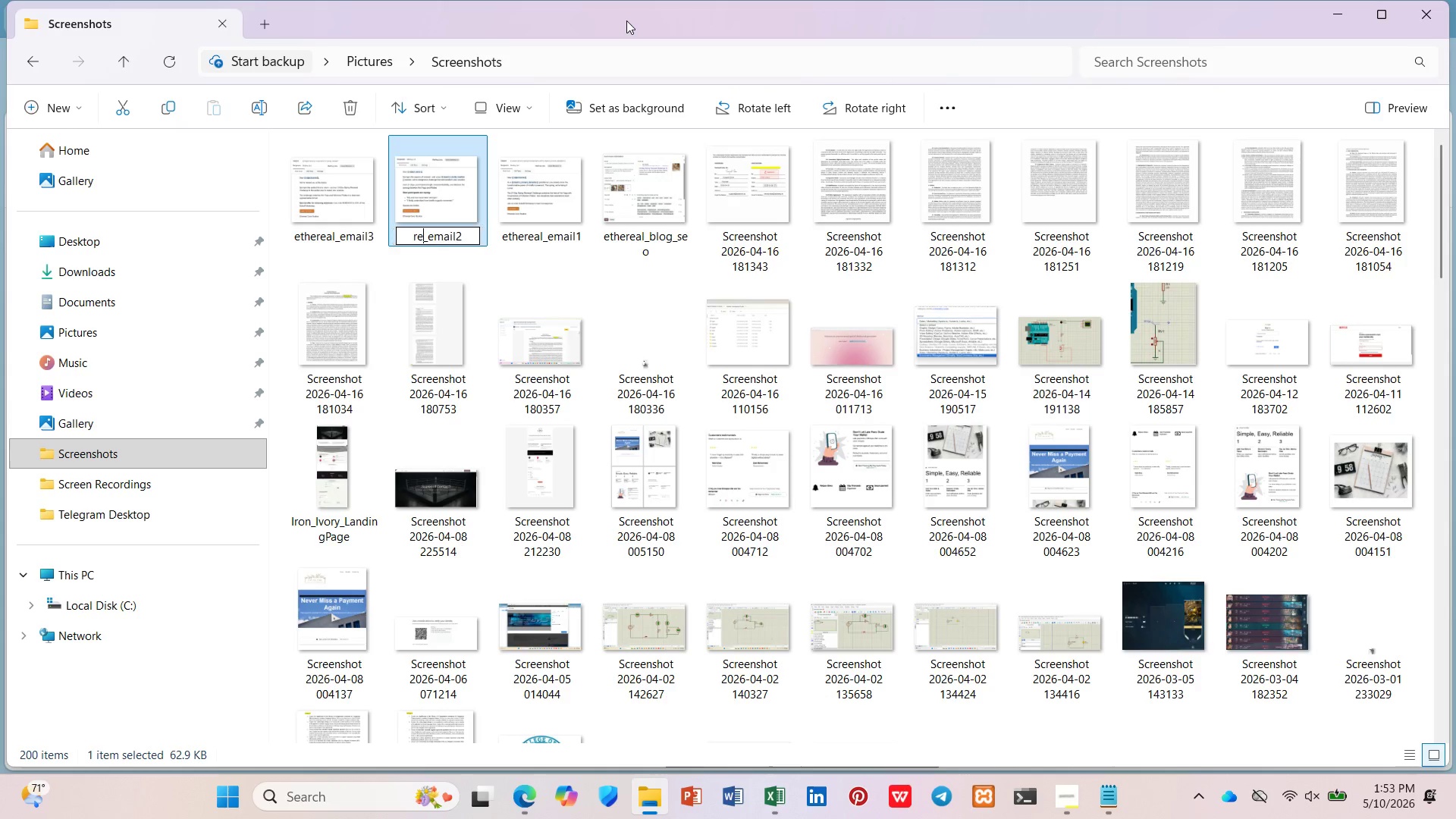 
key(Backspace)
 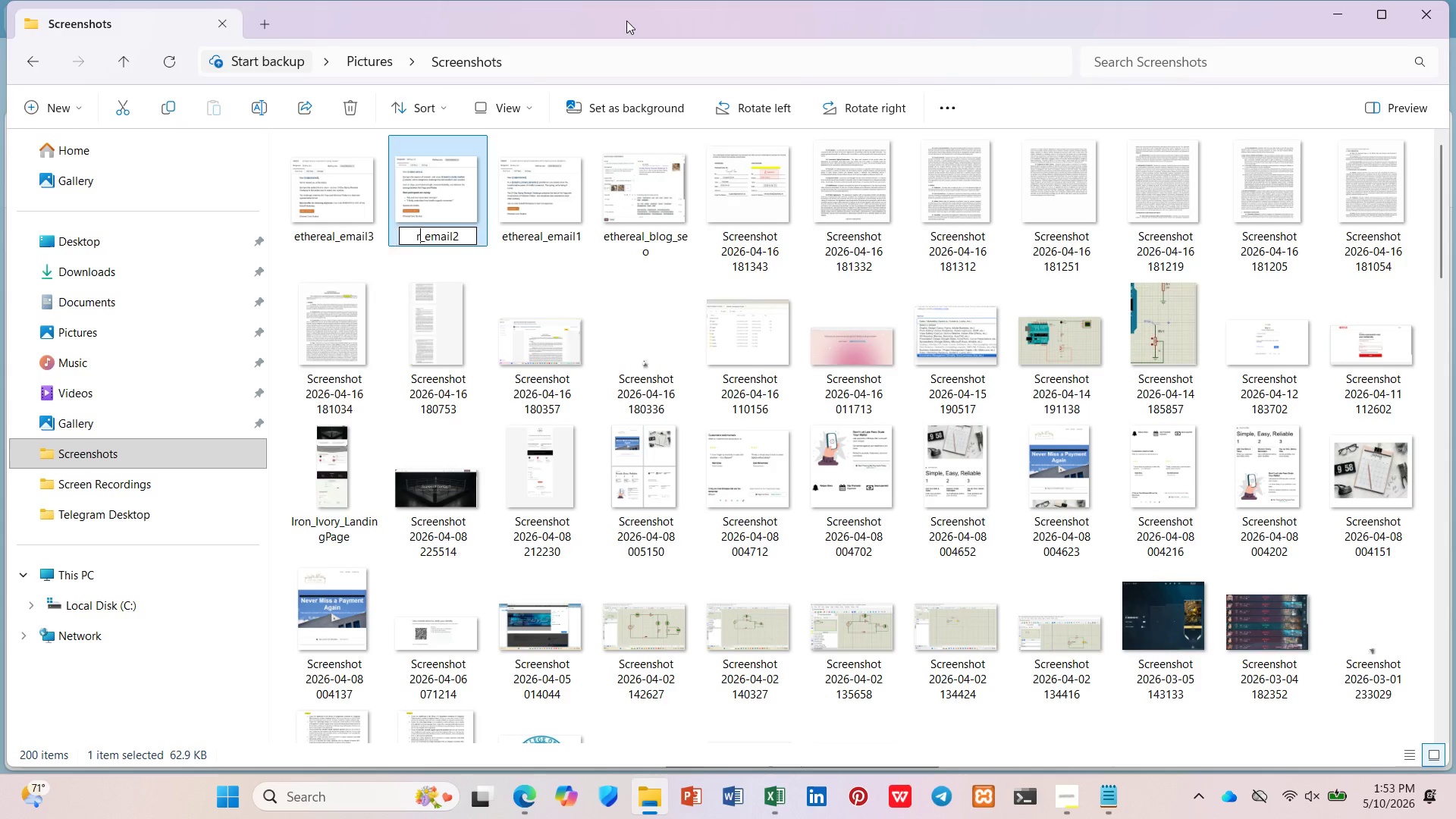 
key(Backspace)
 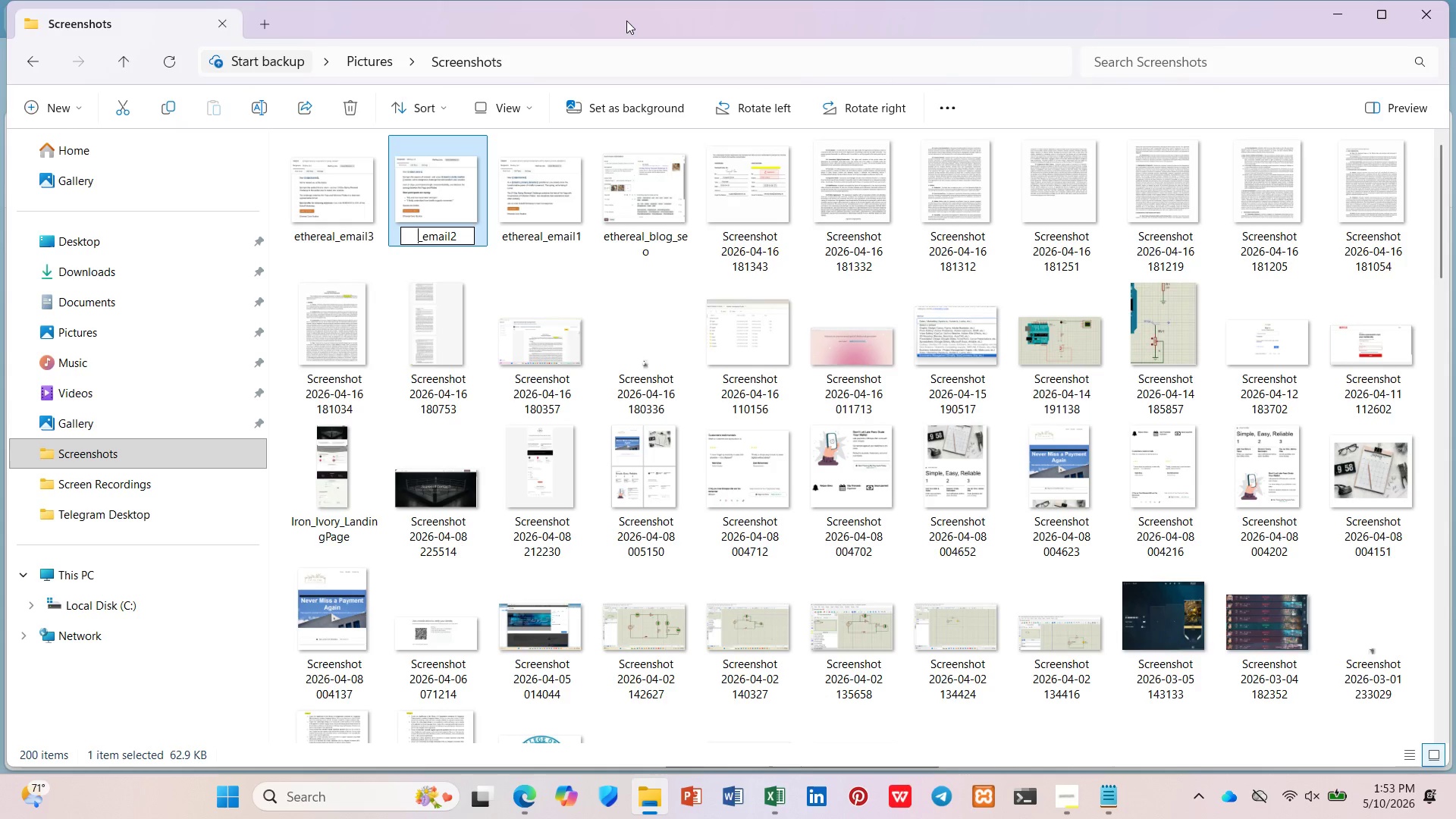 
hold_key(key=ShiftLeft, duration=0.5)
 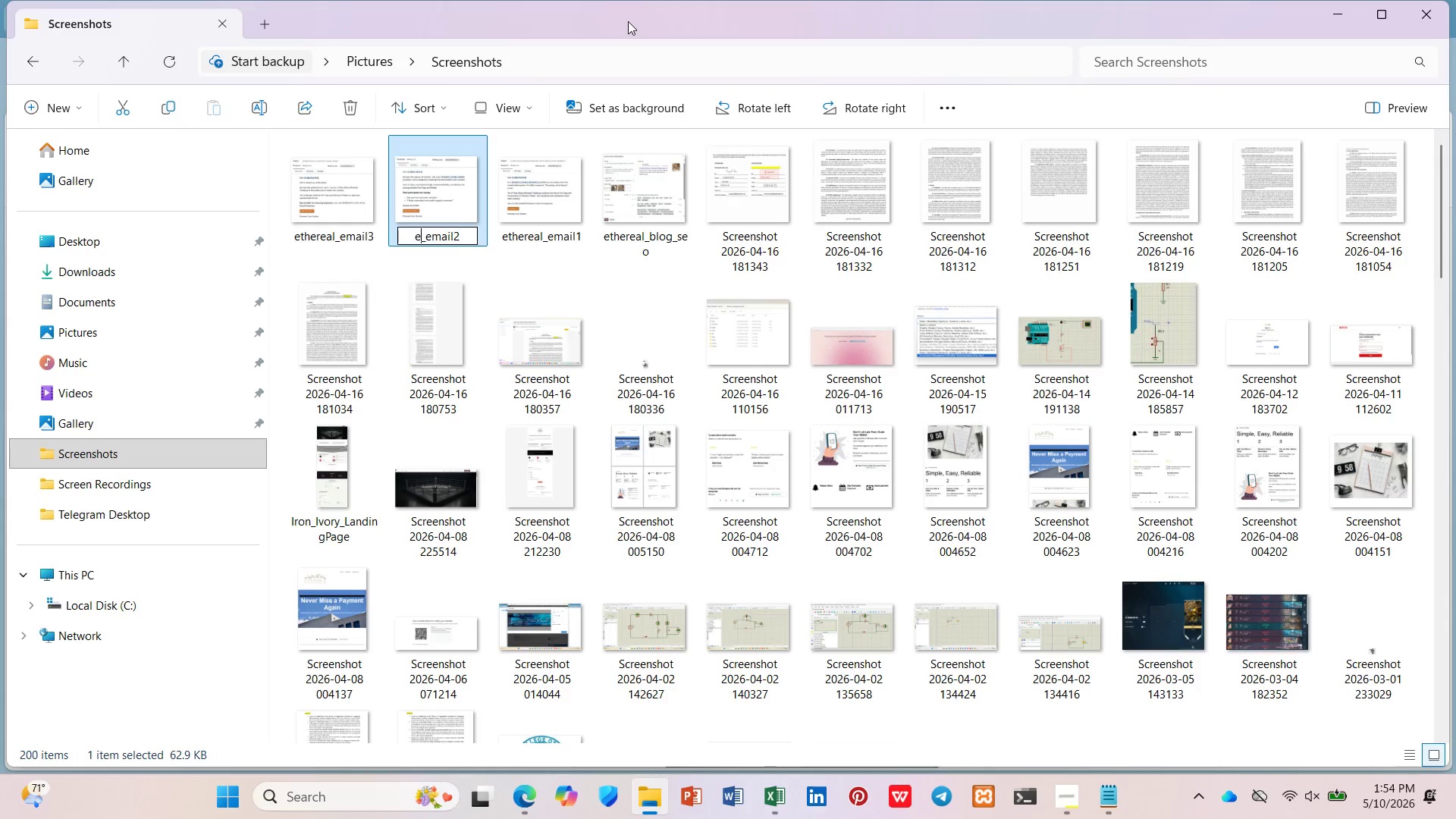 
type(etheral)
key(Backspace)
key(Backspace)
key(Backspace)
type(eal)
 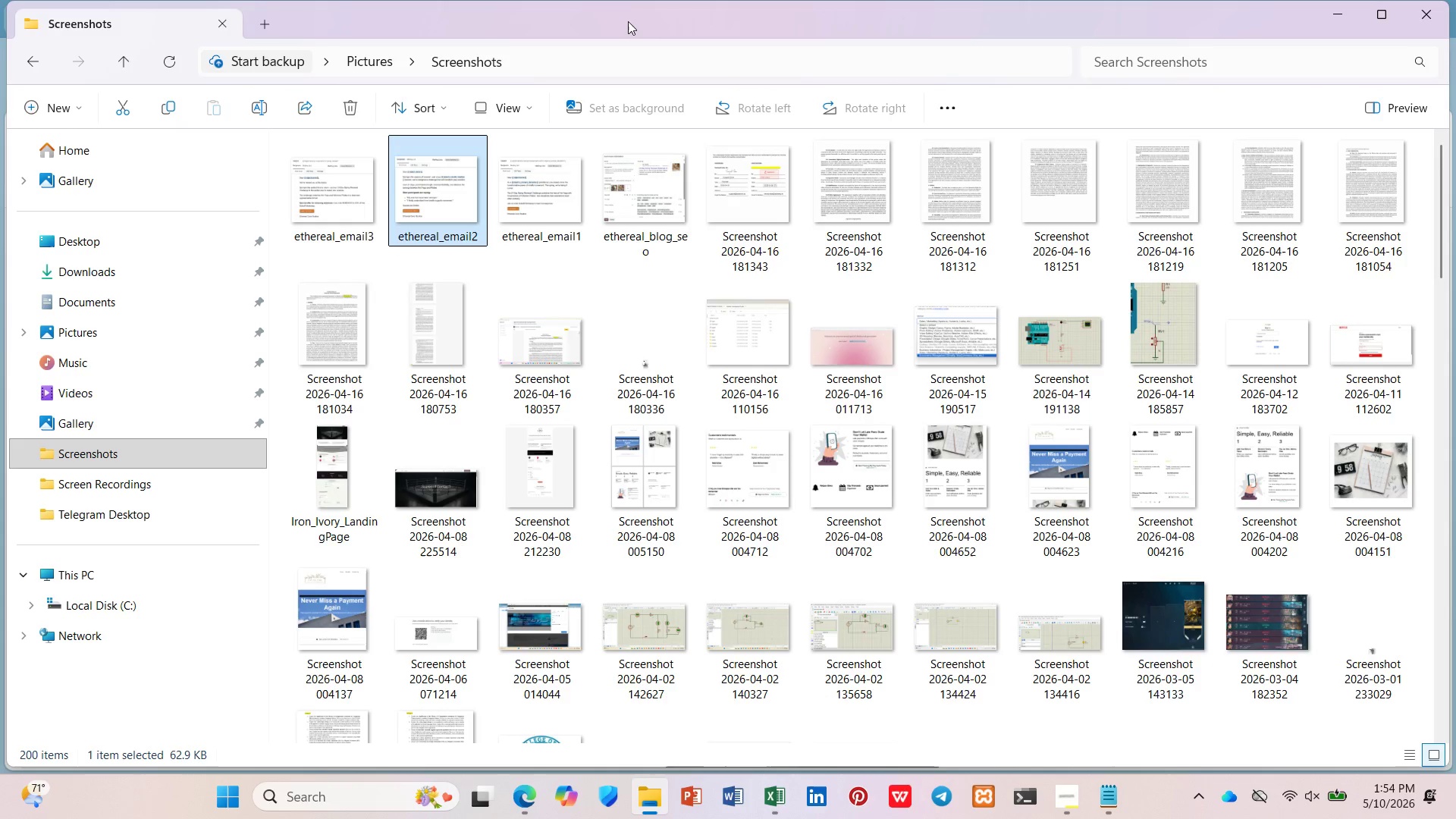 
hold_key(key=I, duration=0.56)
 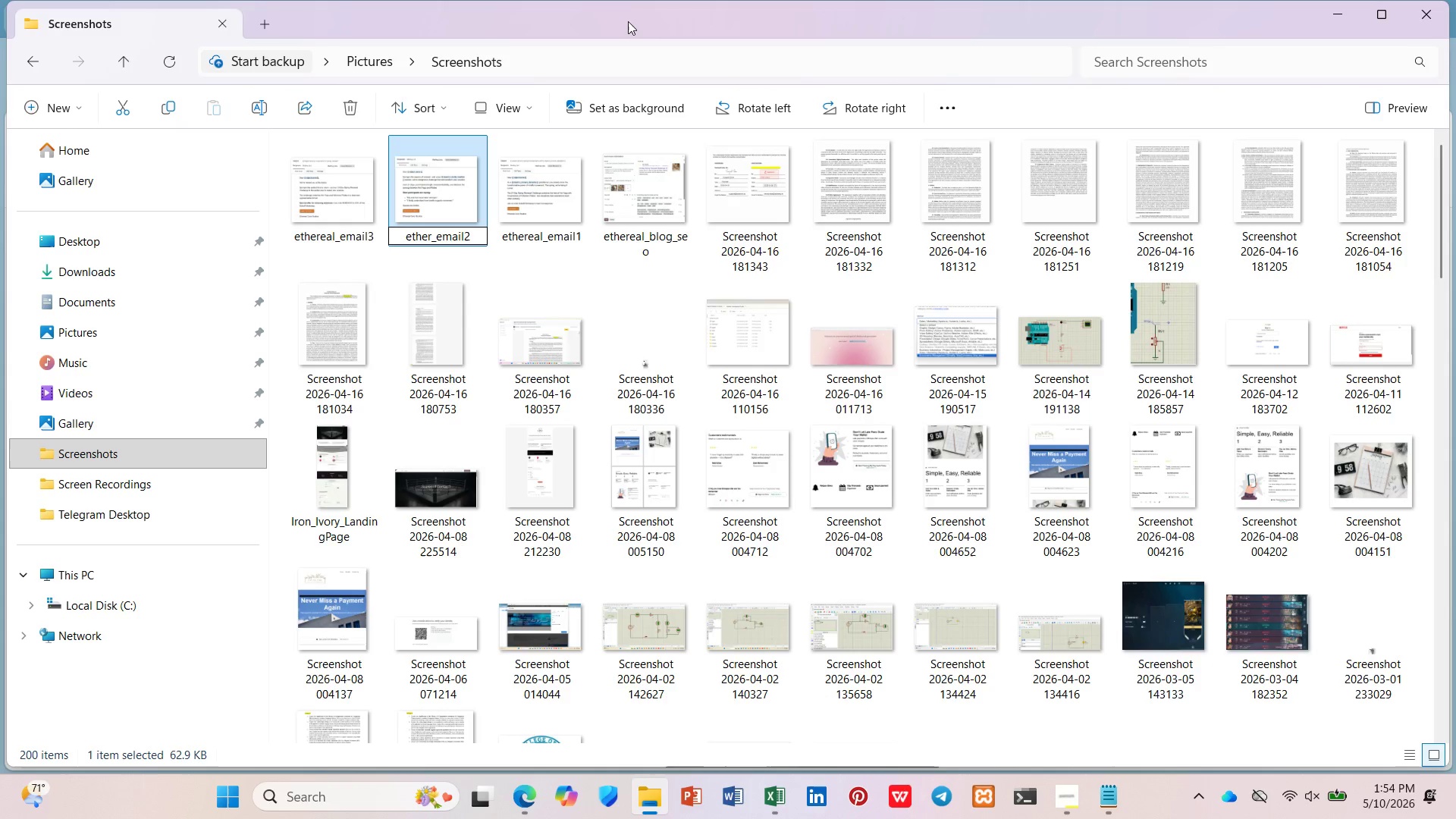 
key(Enter)
 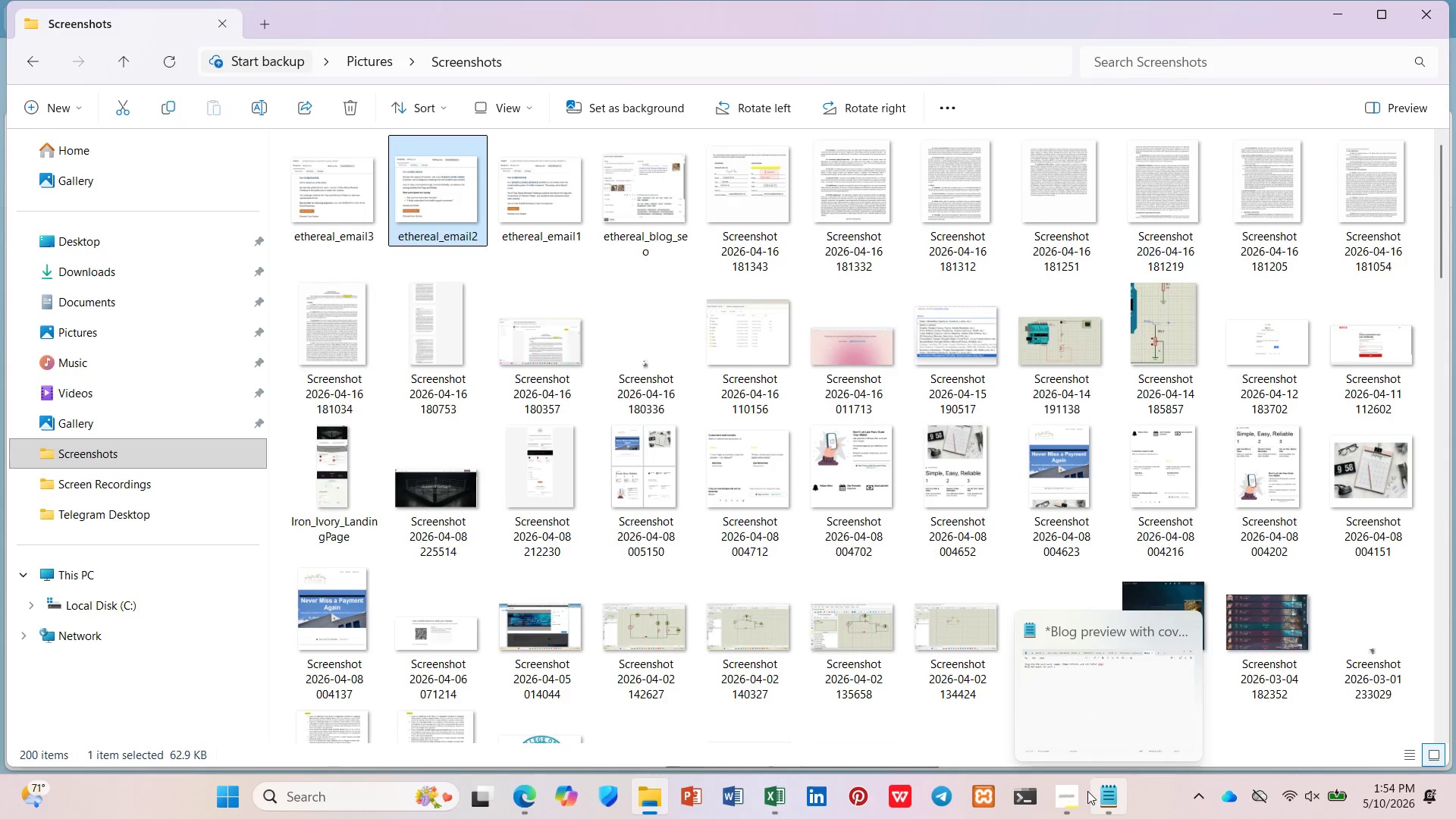 
wait(7.81)
 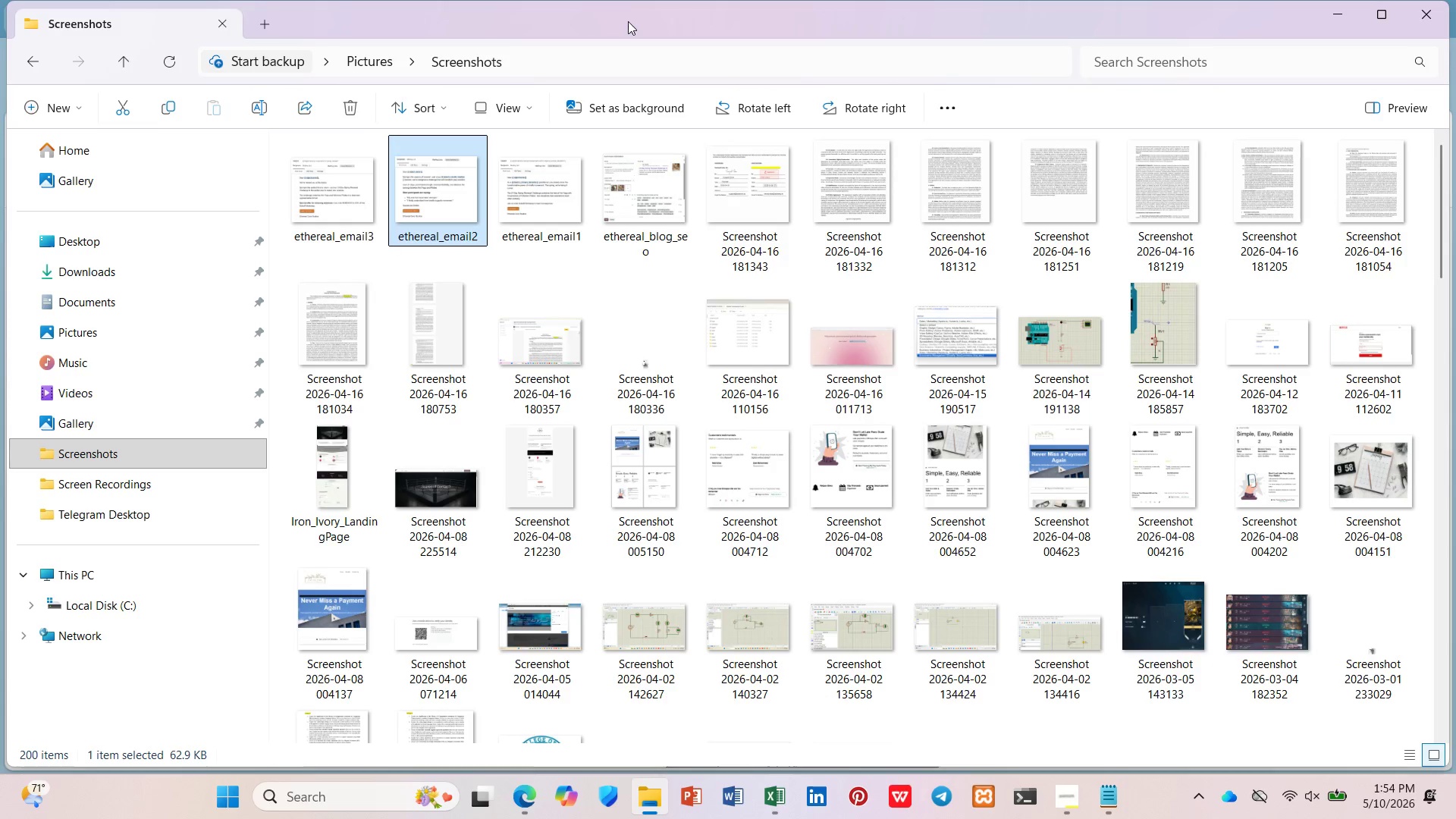 
left_click([1109, 795])
 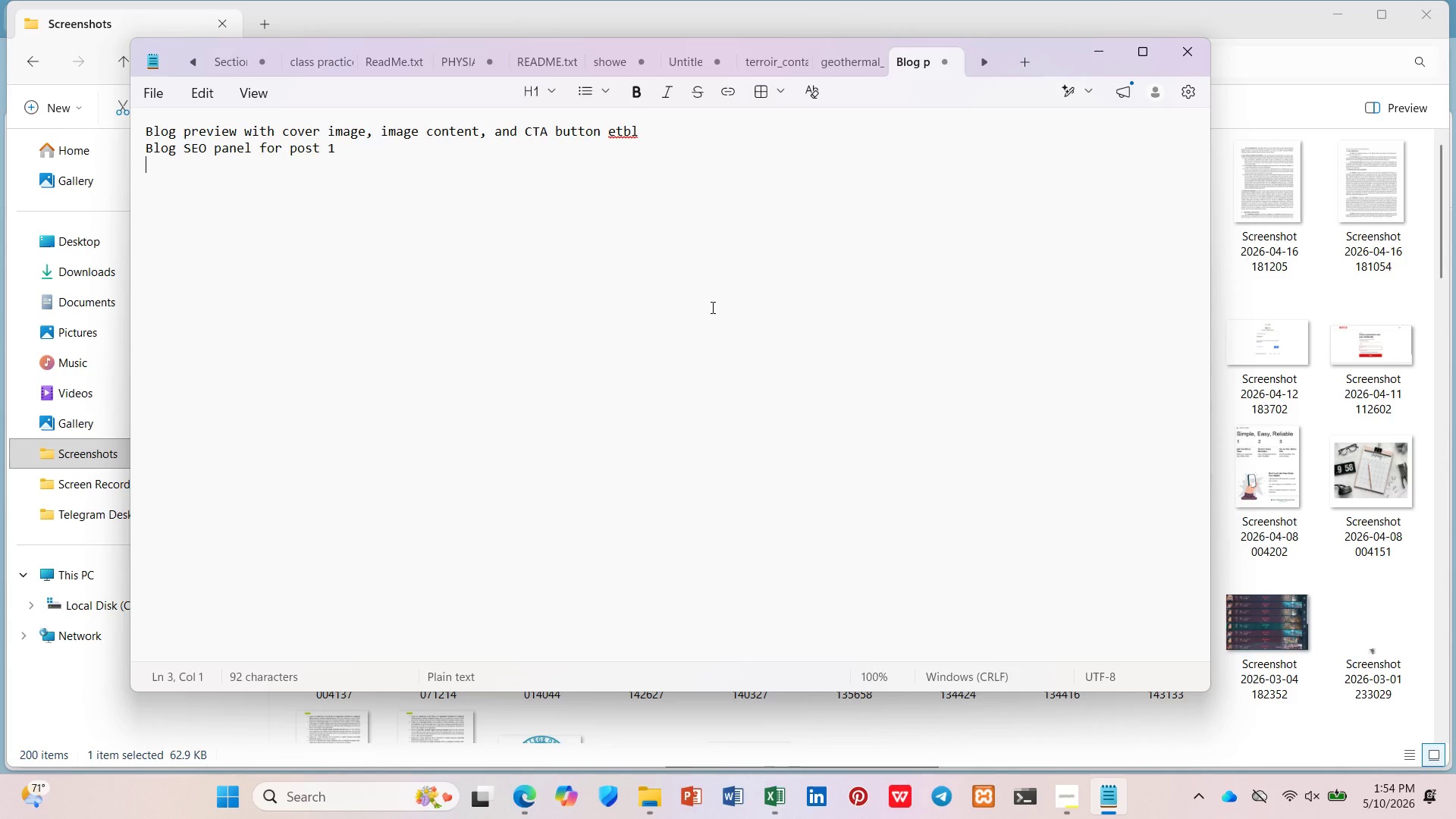 
wait(8.06)
 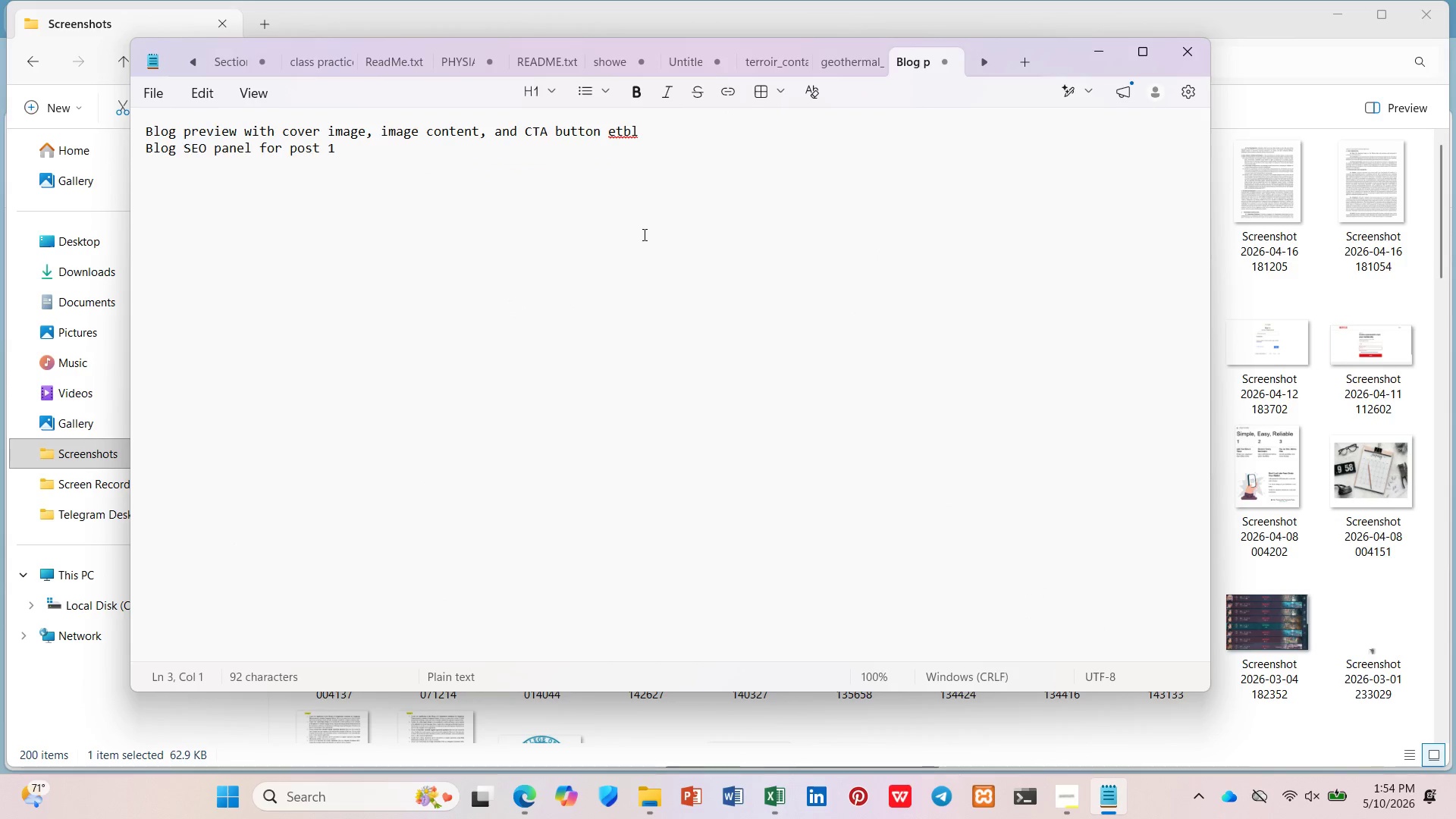 
type(Emal )
key(Backspace)
type( 1 template)
 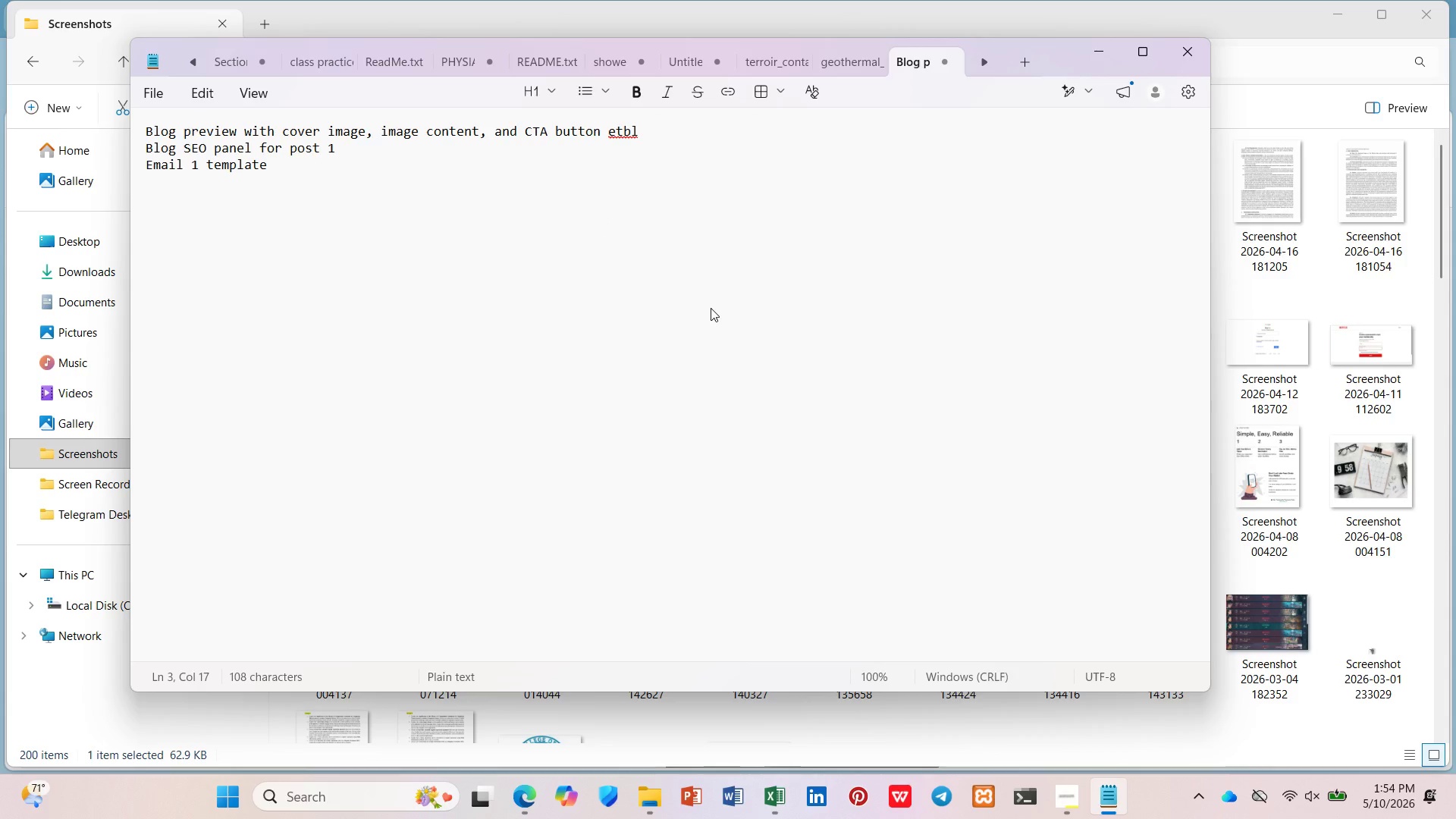 
hold_key(key=I, duration=0.39)
 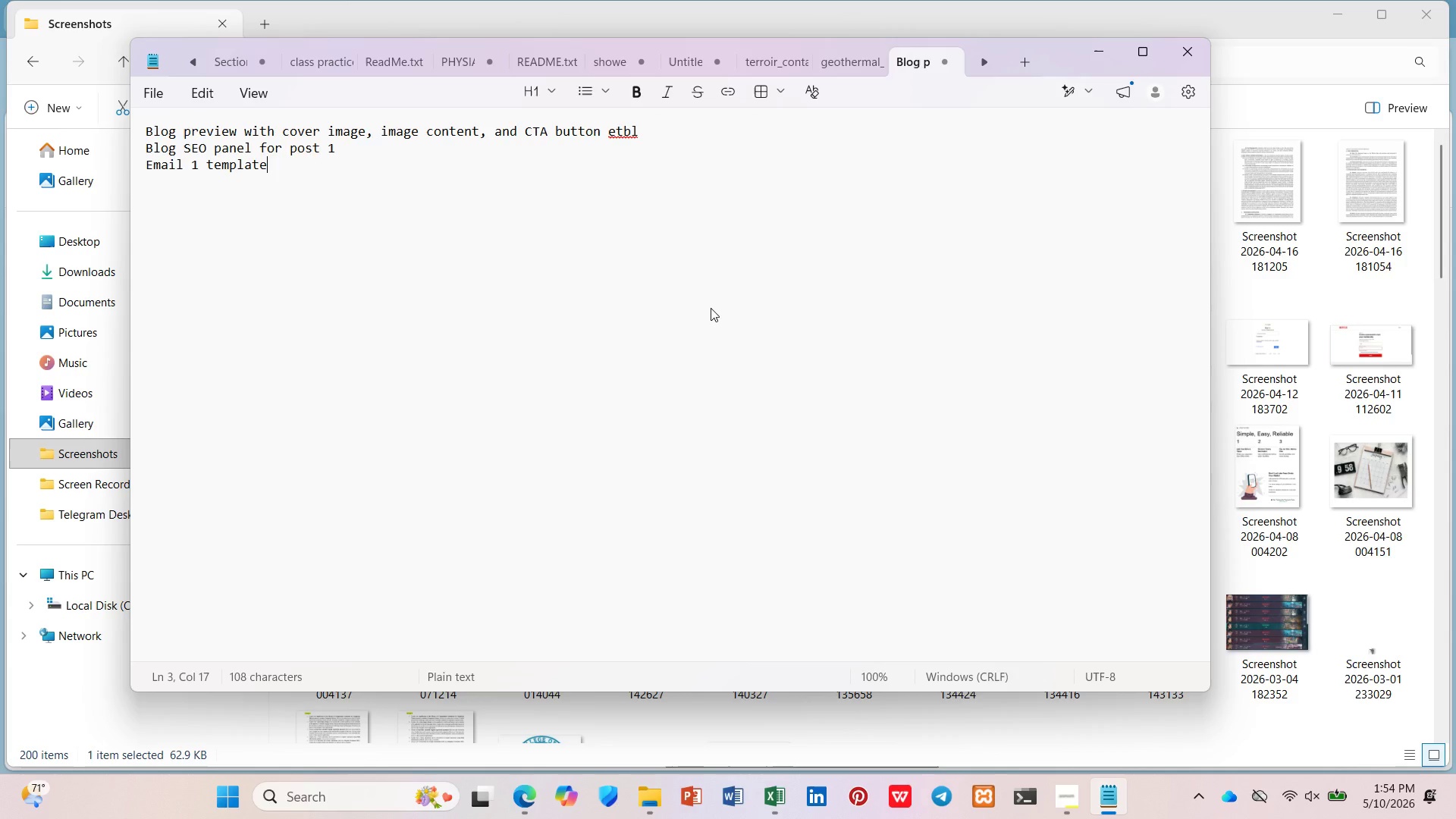 
wait(6.2)
 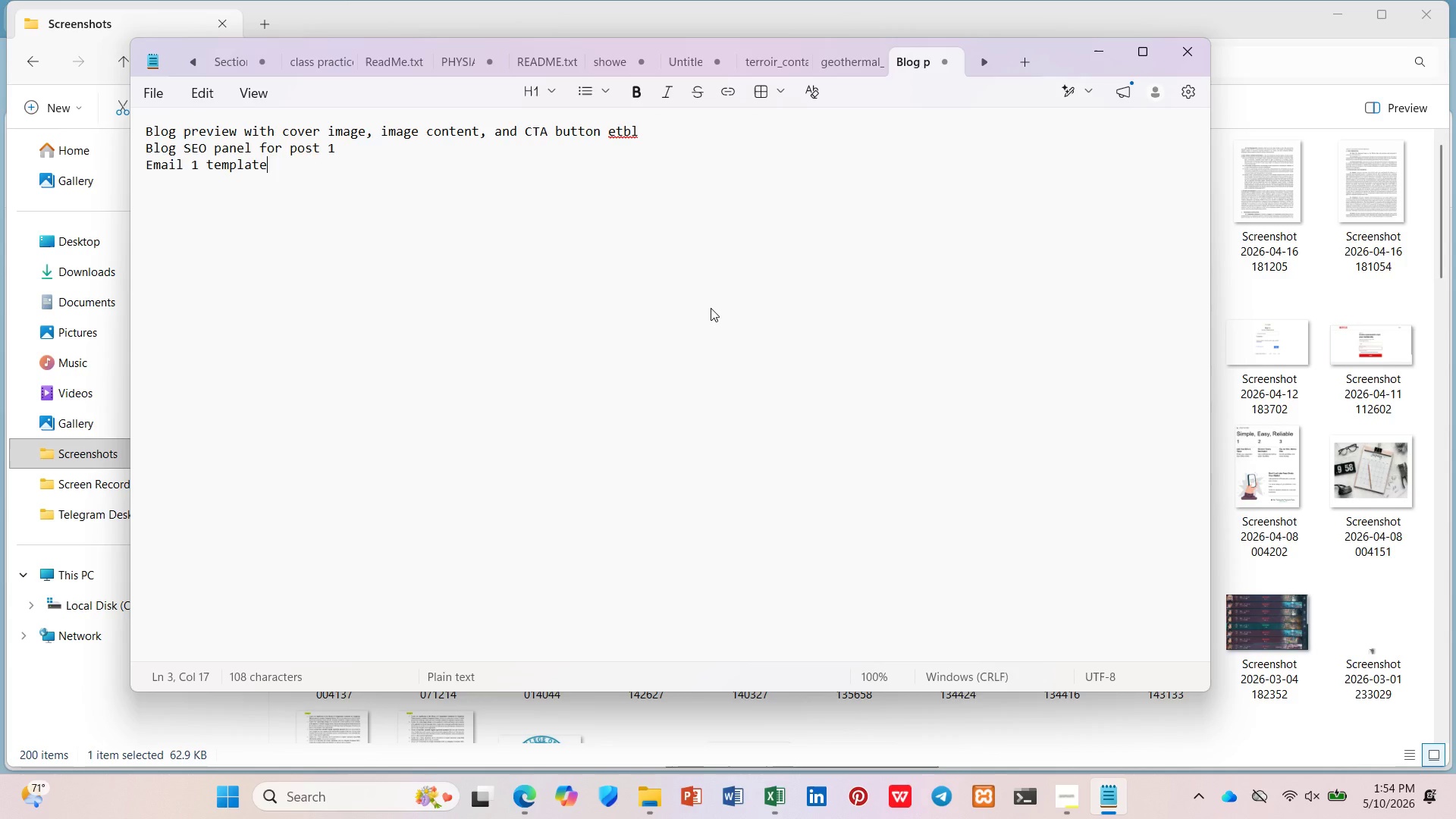 
left_click([1084, 52])
 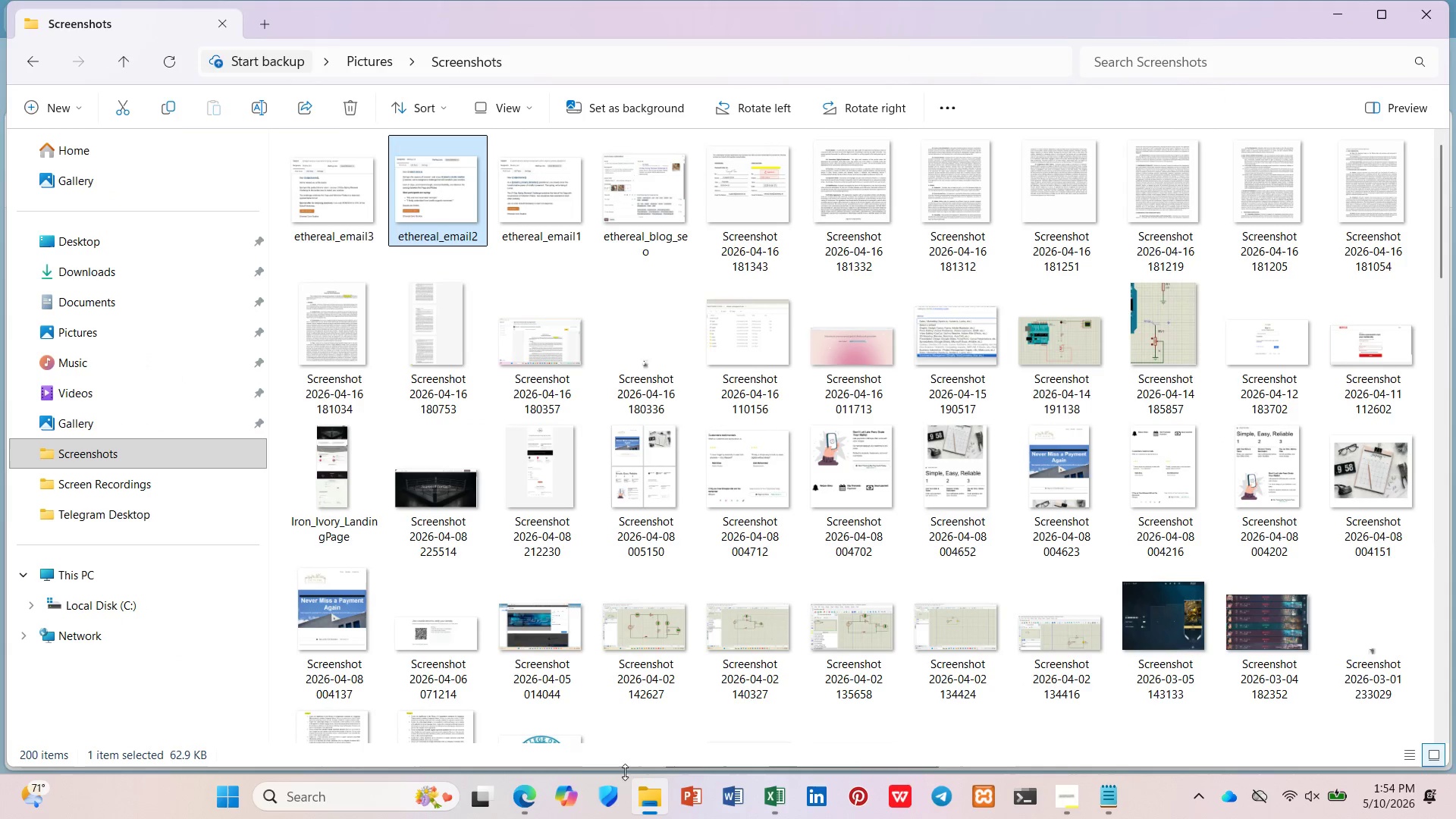 
left_click([536, 788])
 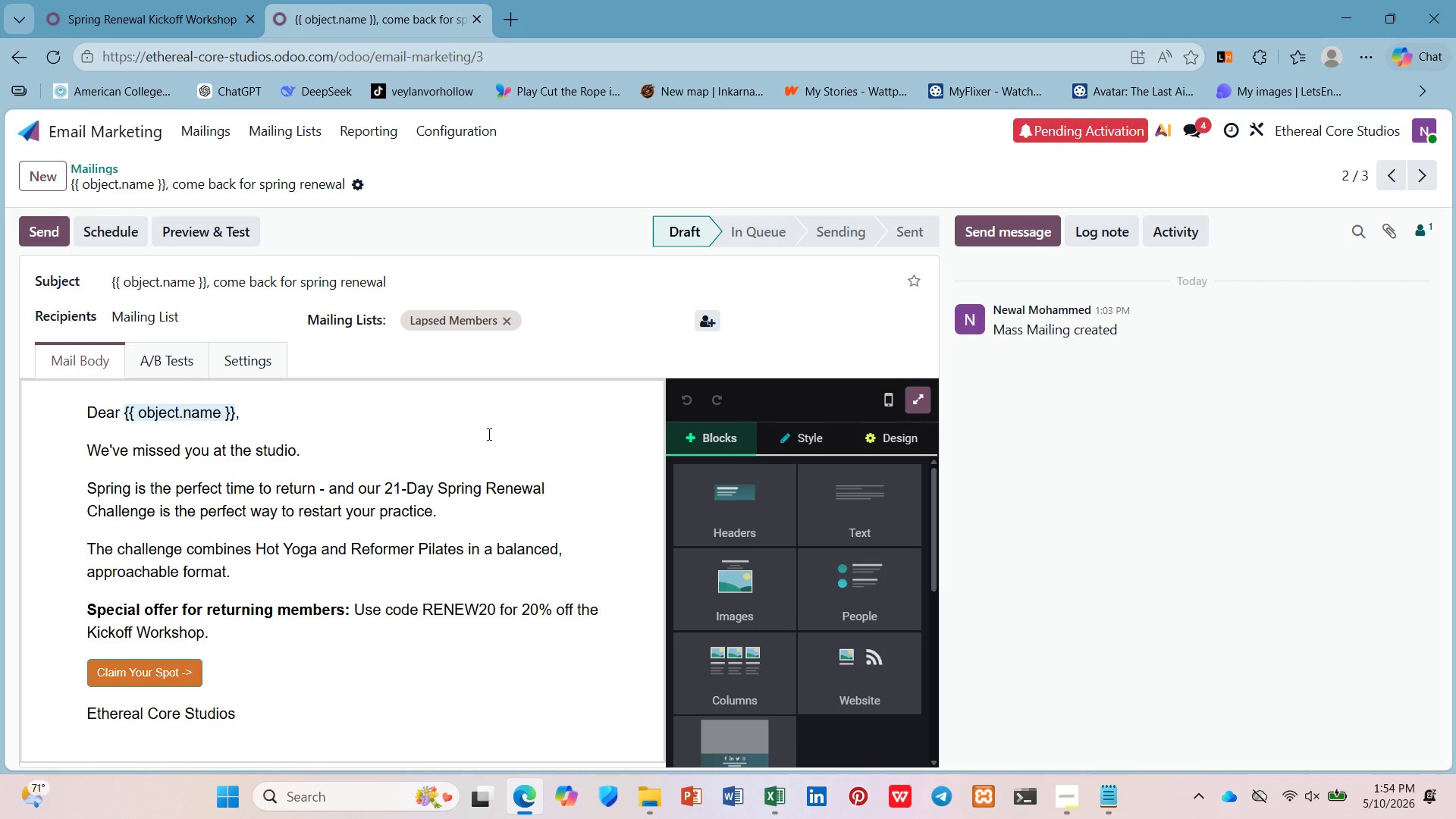 
wait(6.42)
 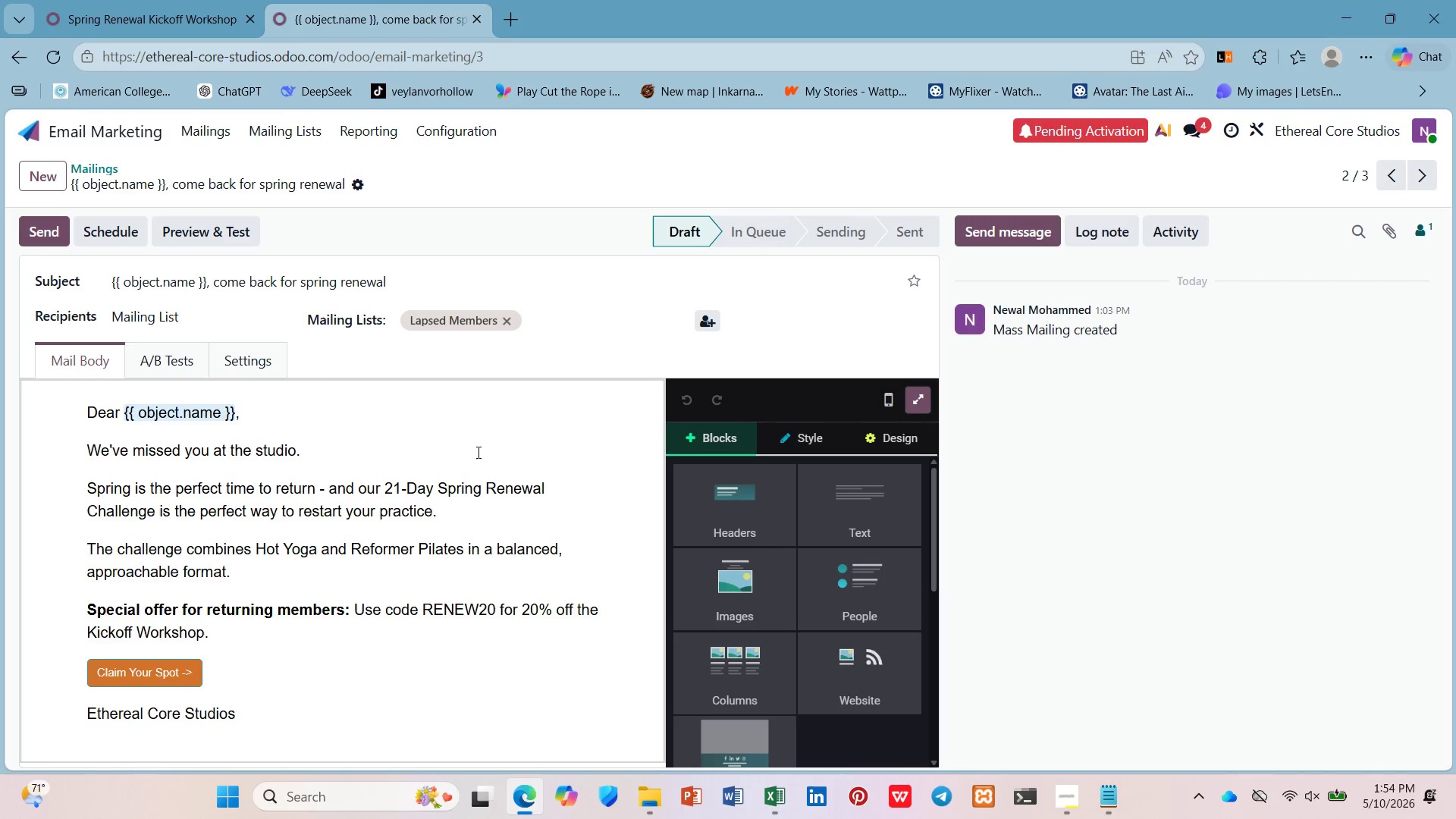 
left_click([1068, 783])